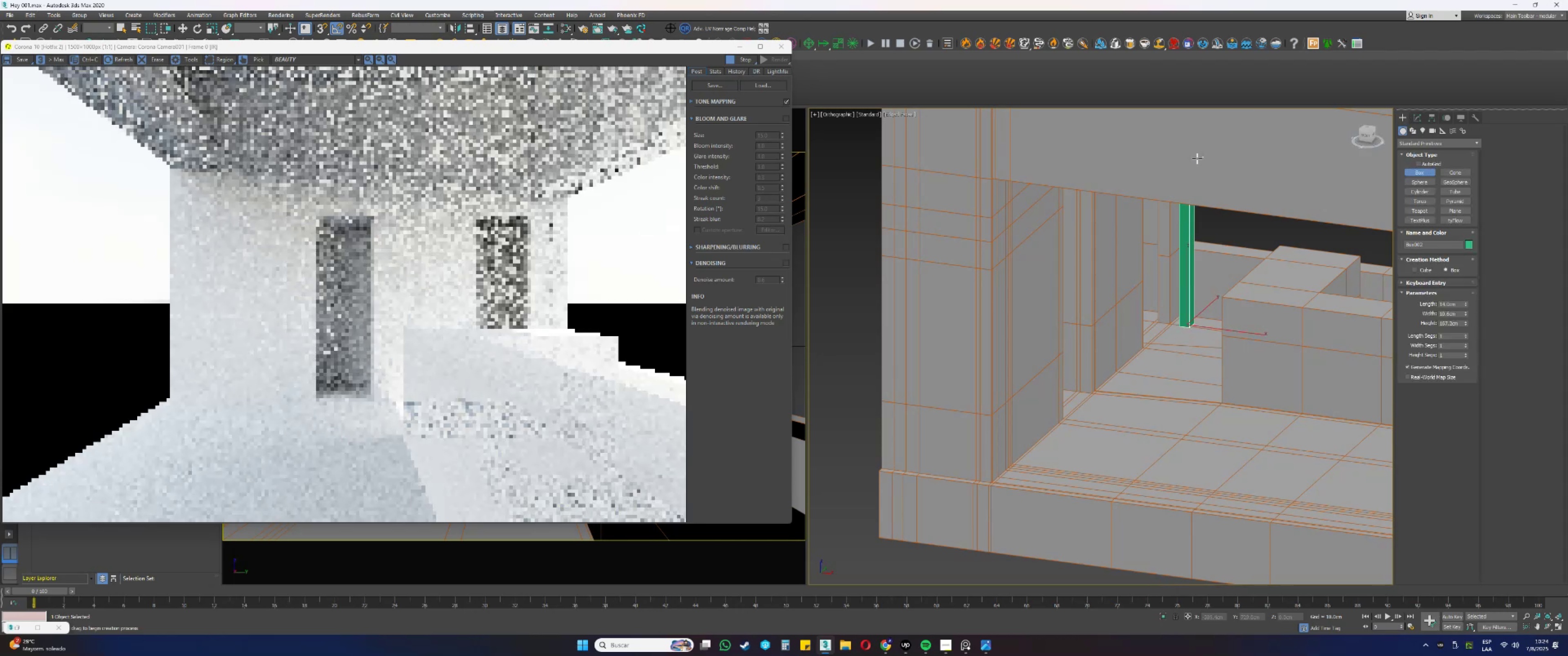 
left_click([1190, 178])
 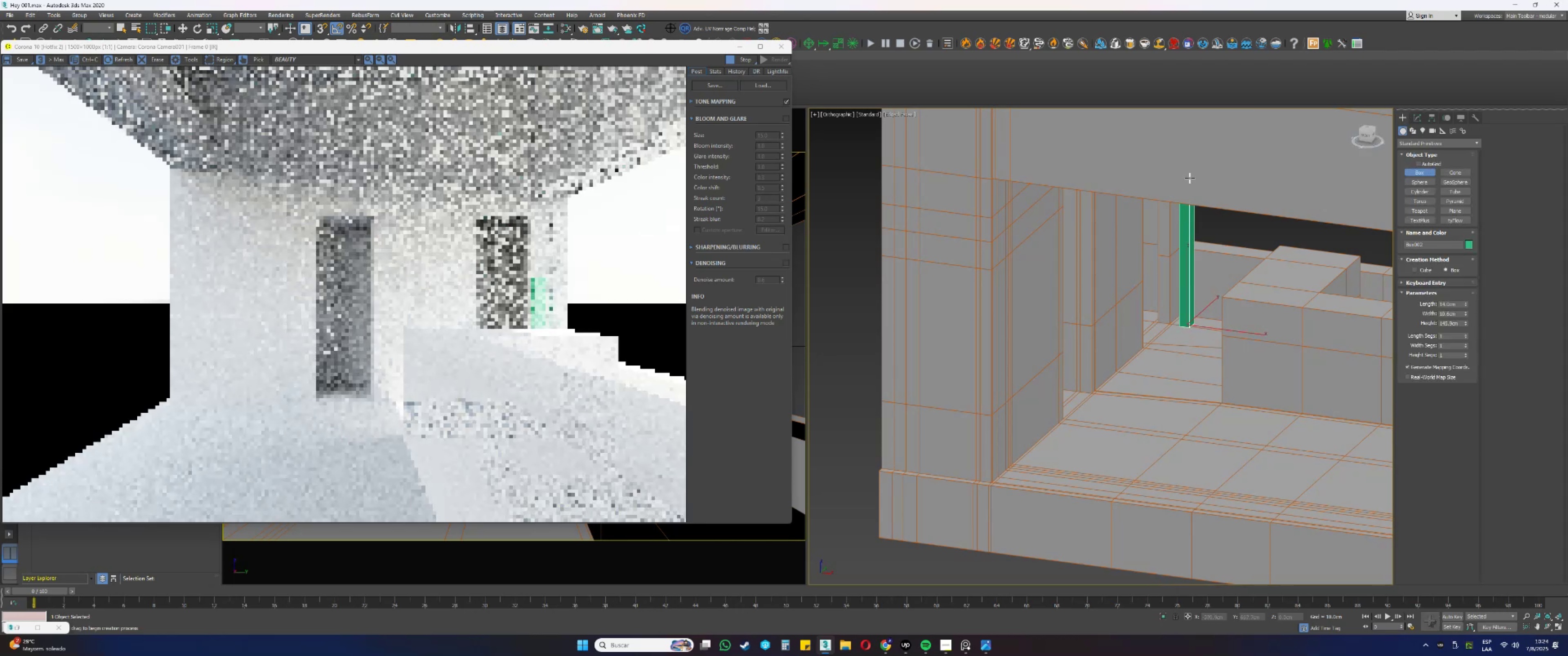 
right_click([1190, 178])
 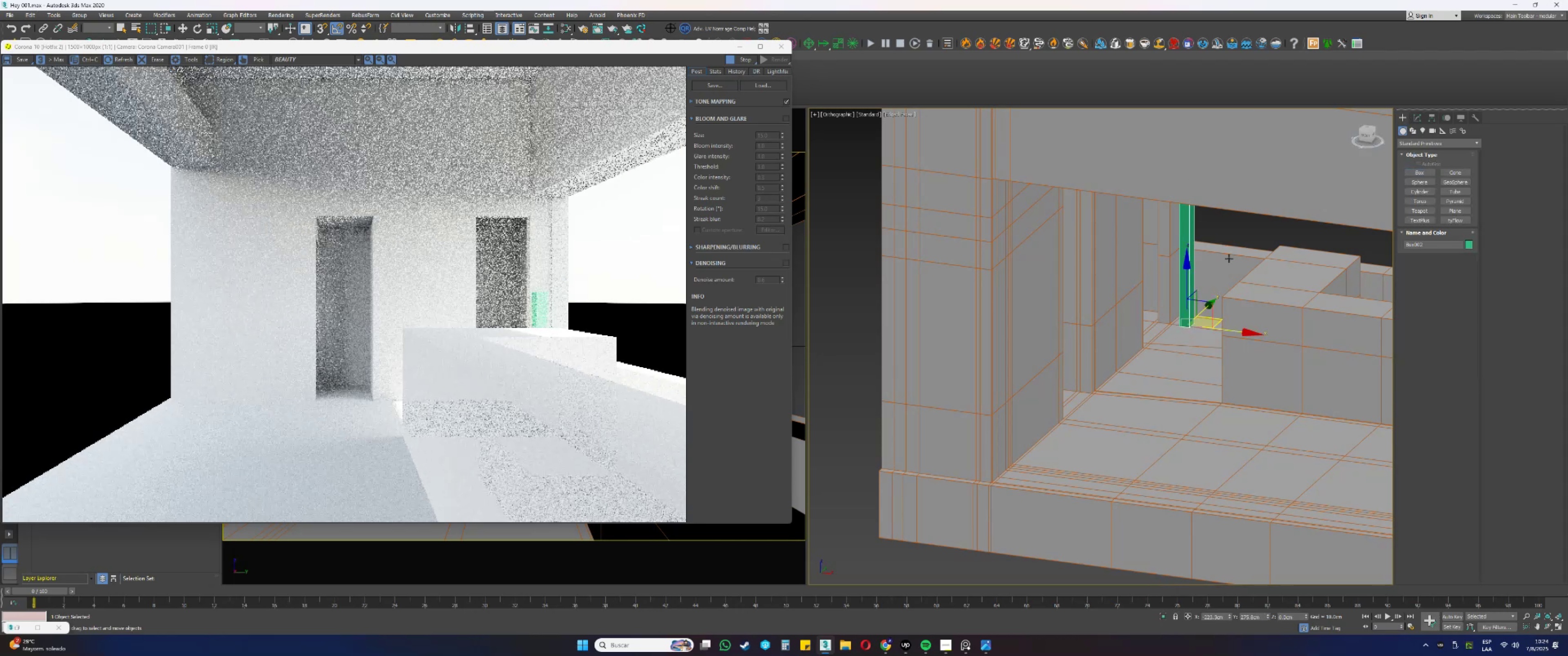 
hold_key(key=AltLeft, duration=0.3)
 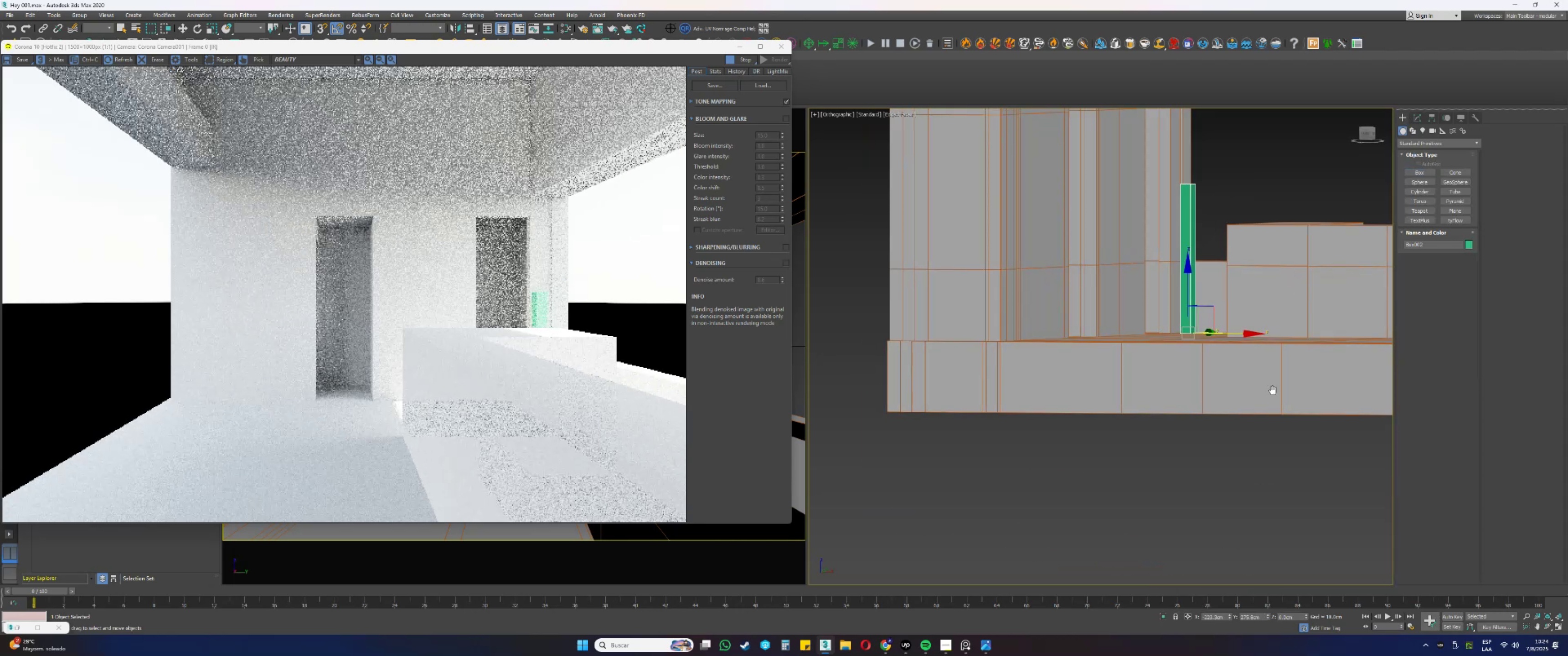 
key(Alt+AltLeft)
 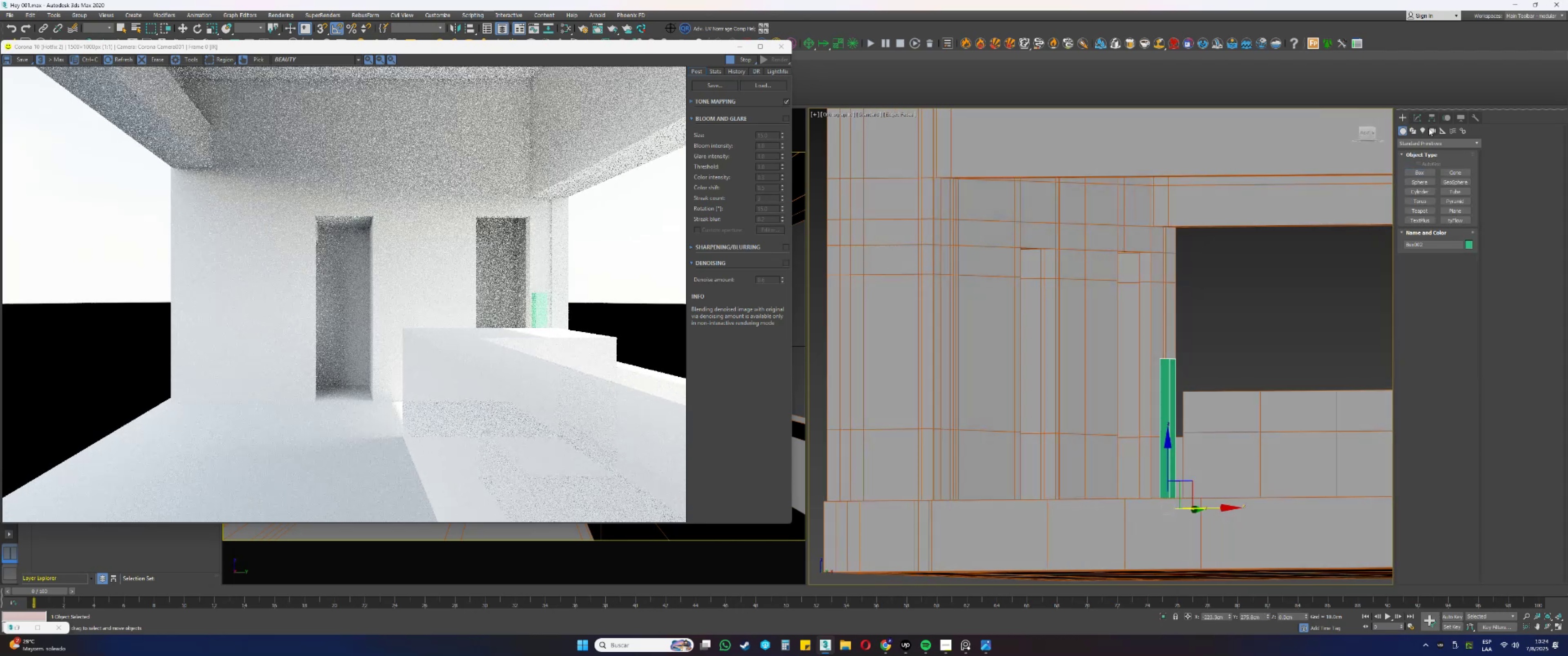 
left_click([1417, 114])
 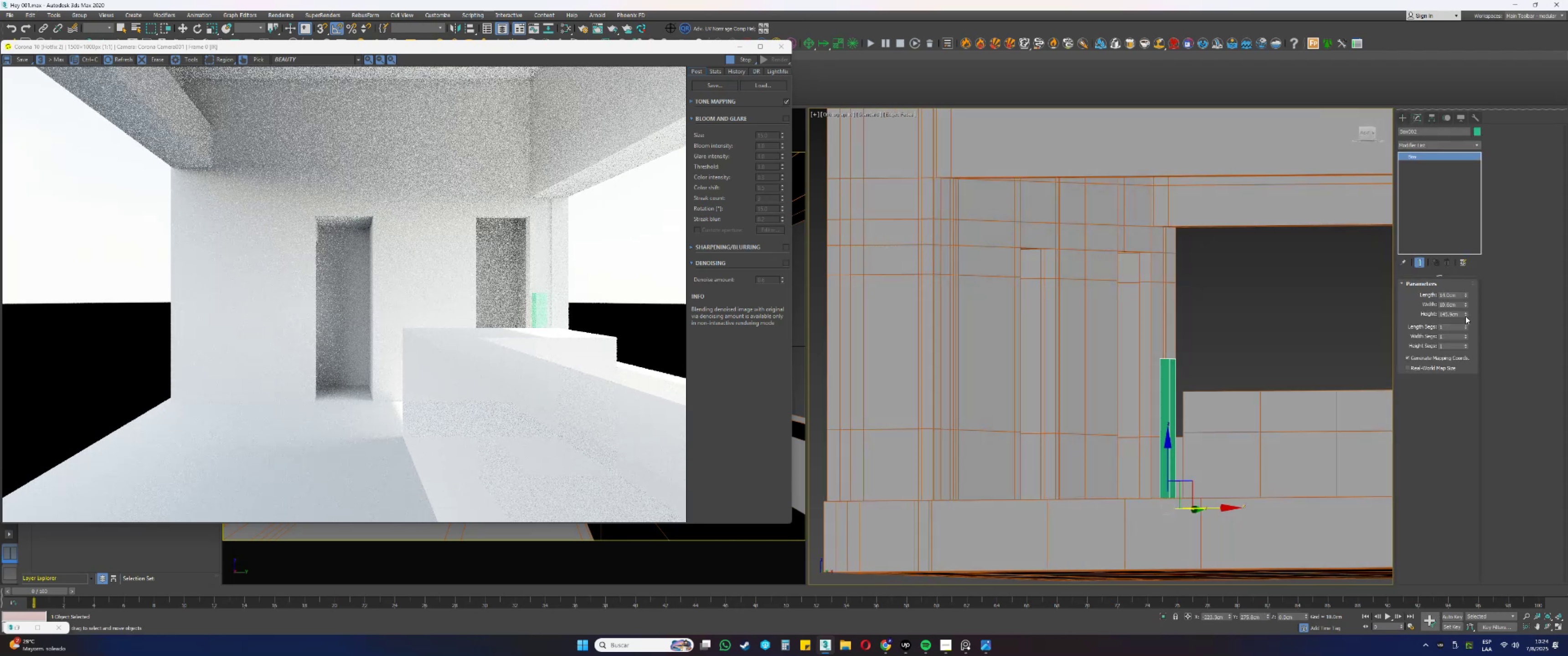 
left_click_drag(start_coordinate=[1466, 315], to_coordinate=[1460, 284])
 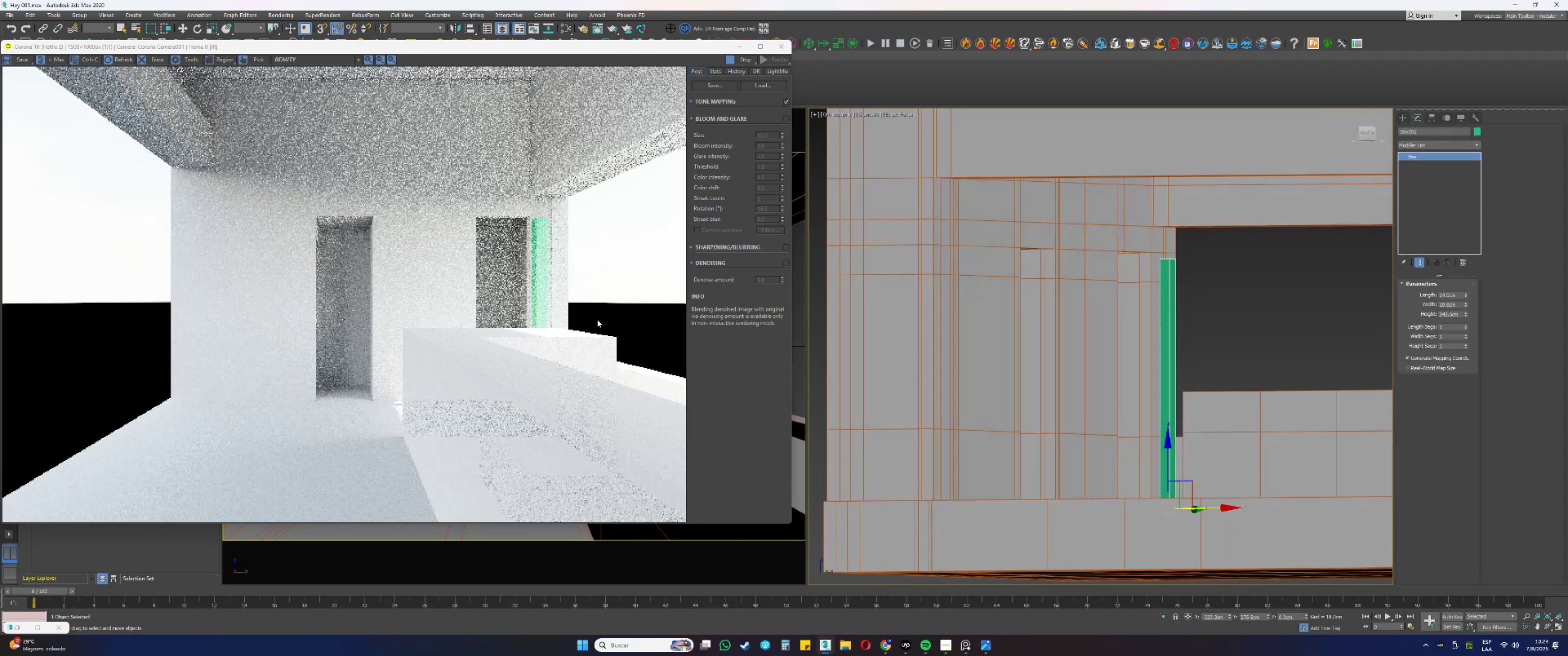 
hold_key(key=AltLeft, duration=0.32)
 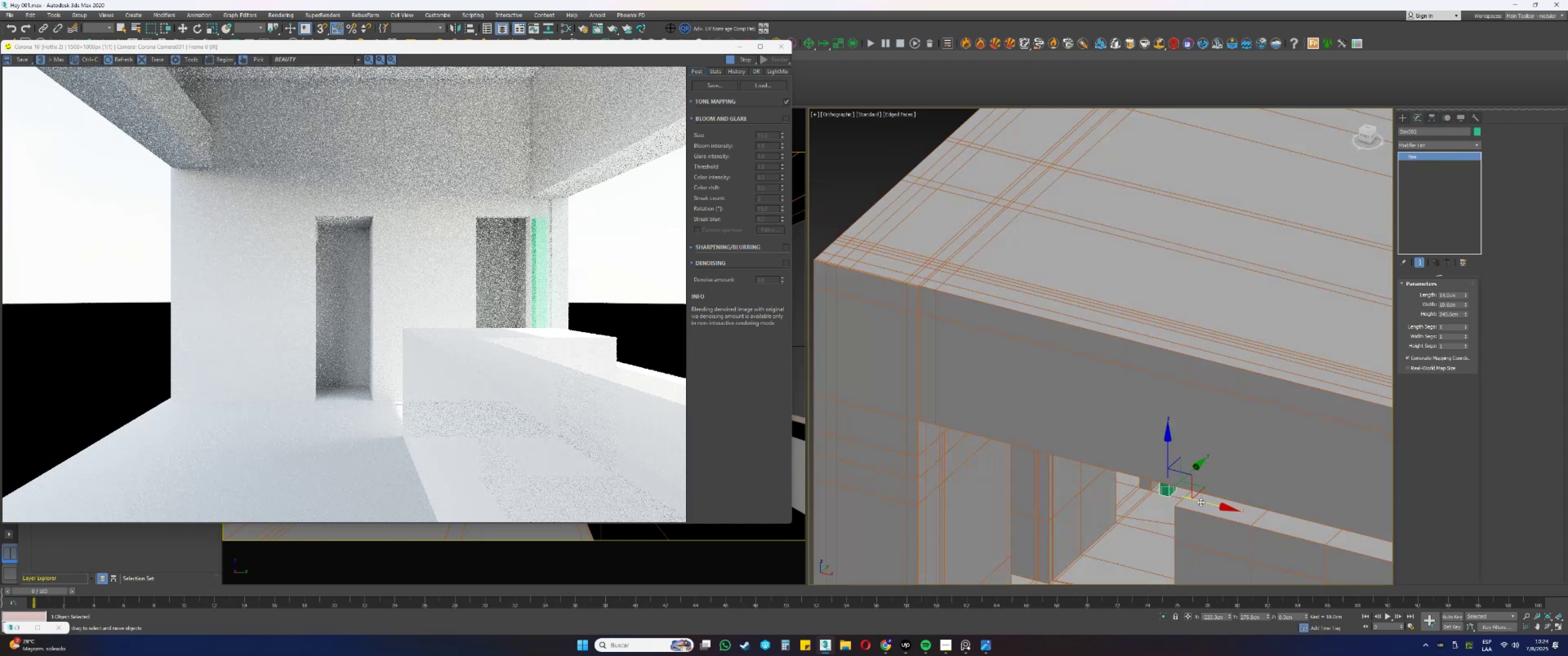 
left_click_drag(start_coordinate=[1202, 502], to_coordinate=[1230, 505])
 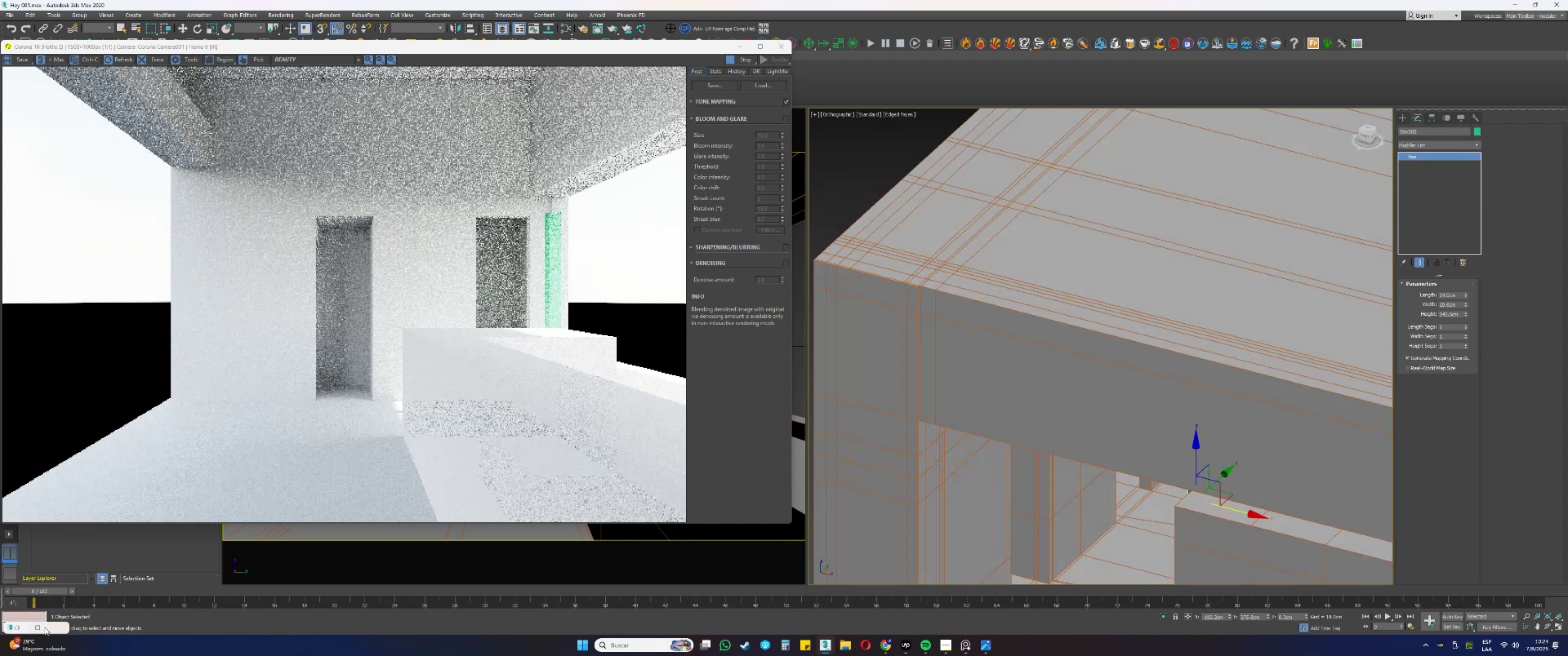 
left_click([21, 627])
 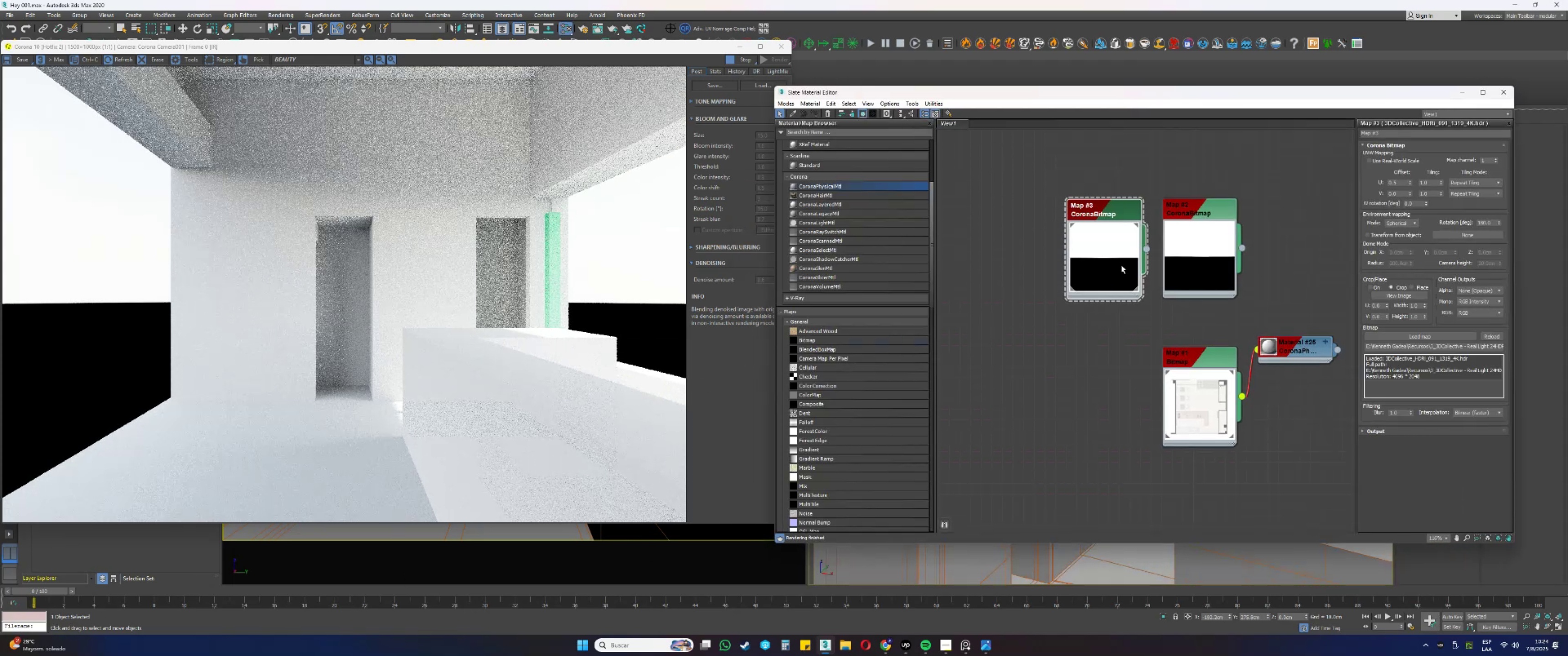 
scroll: coordinate [1264, 330], scroll_direction: down, amount: 11.0
 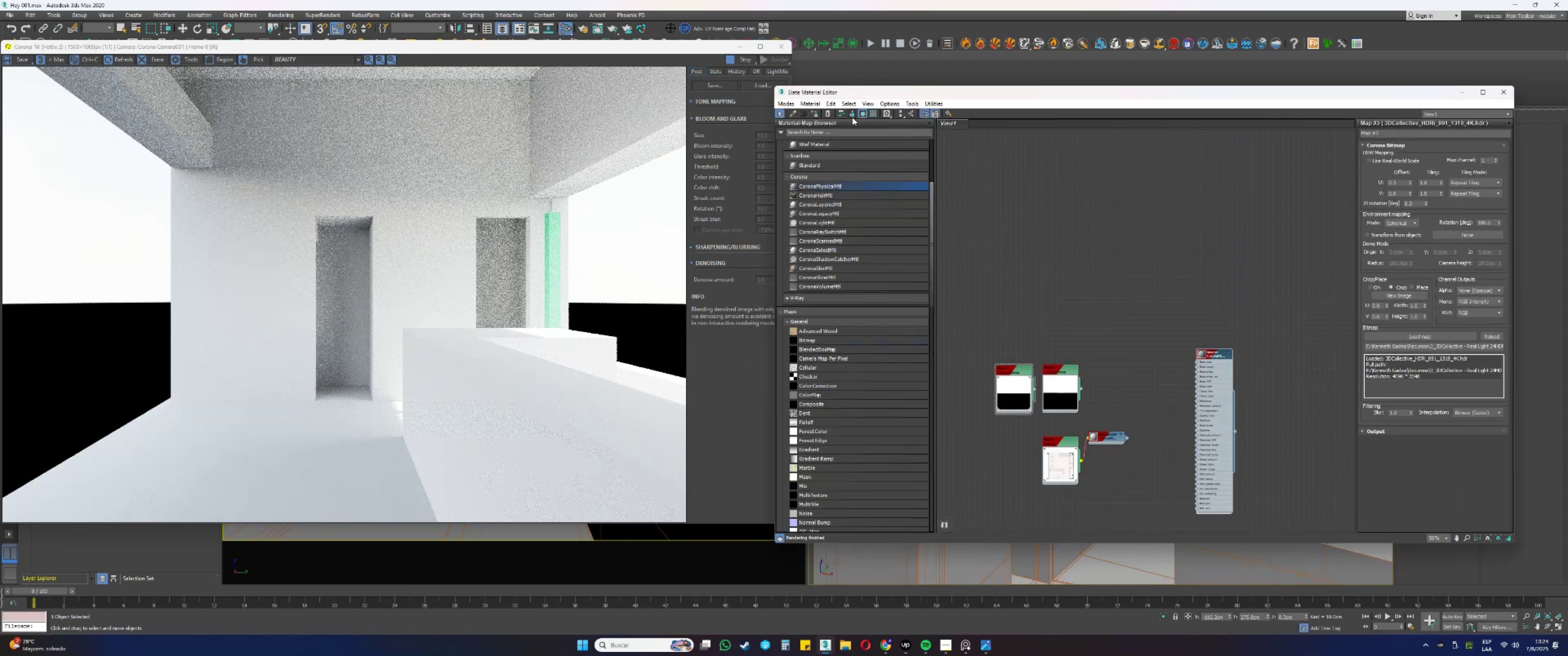 
left_click([814, 112])
 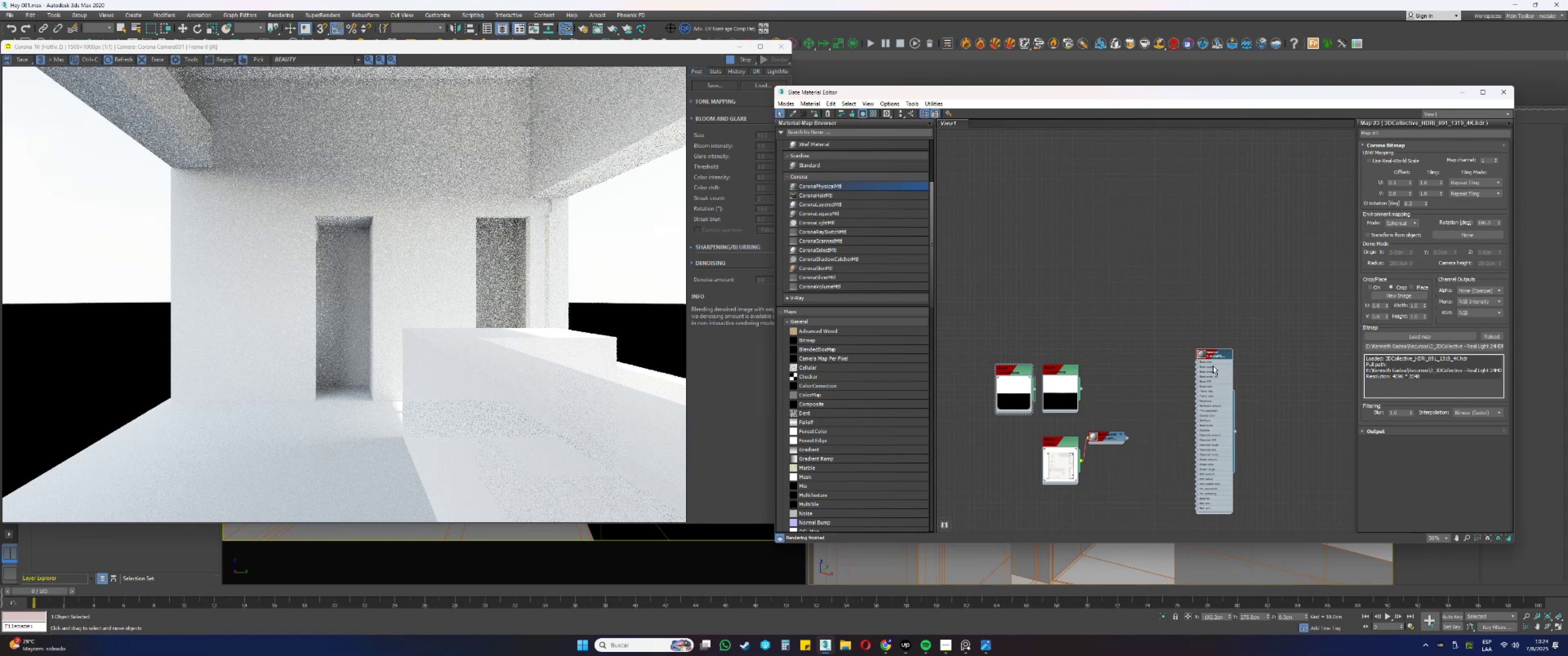 
scroll: coordinate [1008, 396], scroll_direction: up, amount: 9.0
 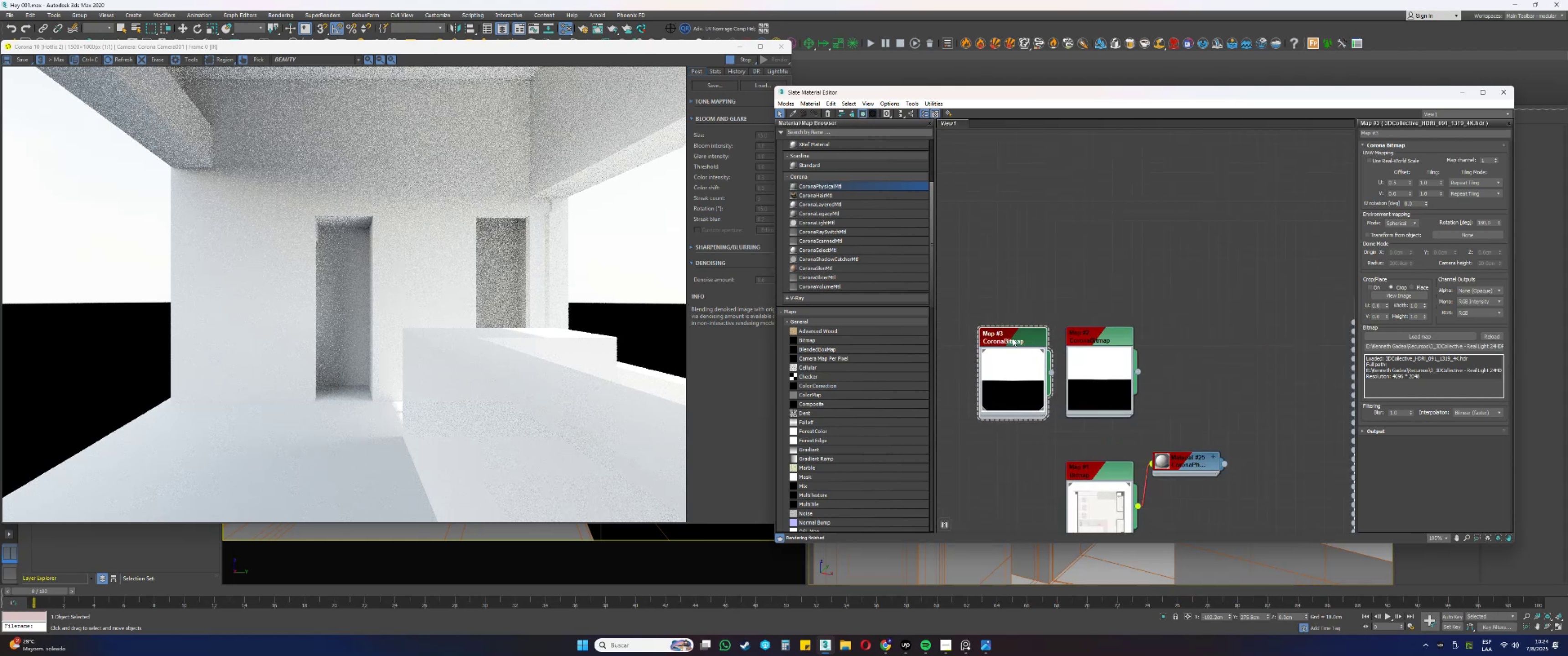 
double_click([1012, 338])
 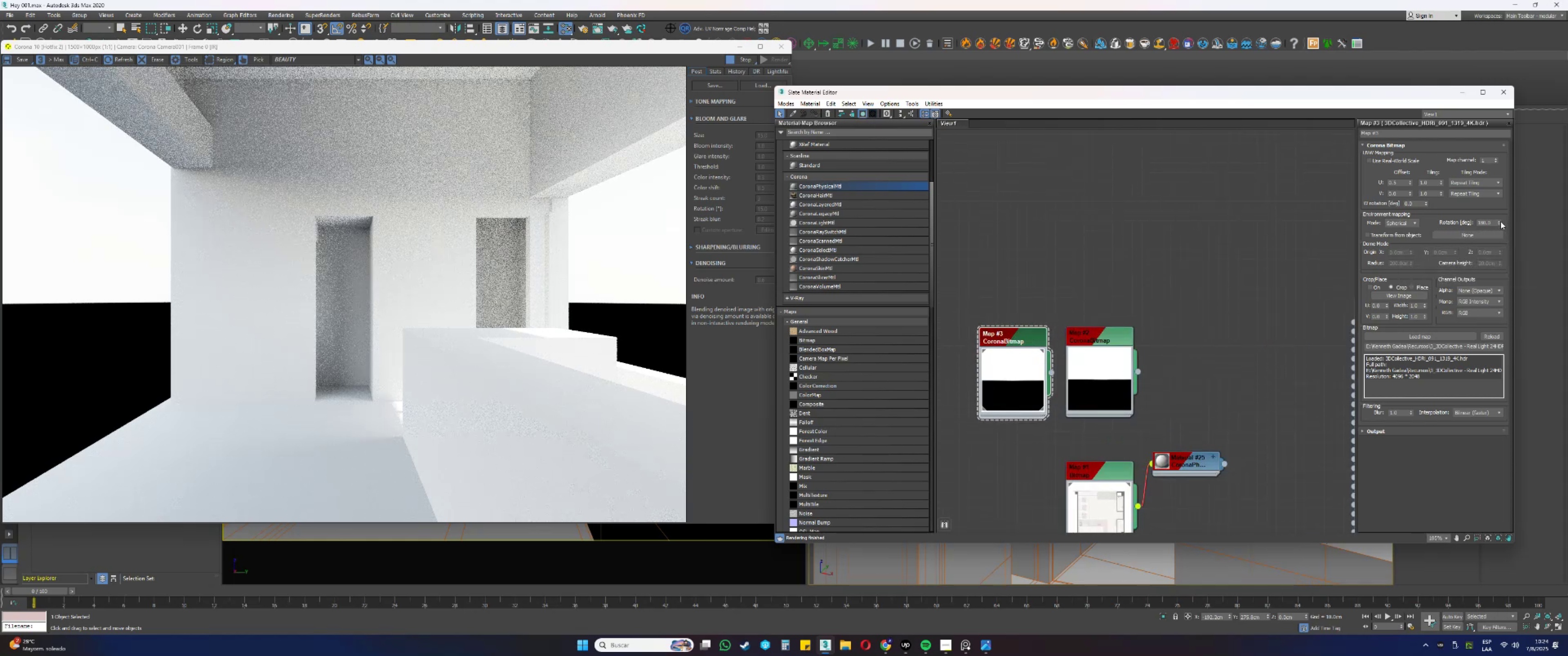 
double_click([1492, 223])
 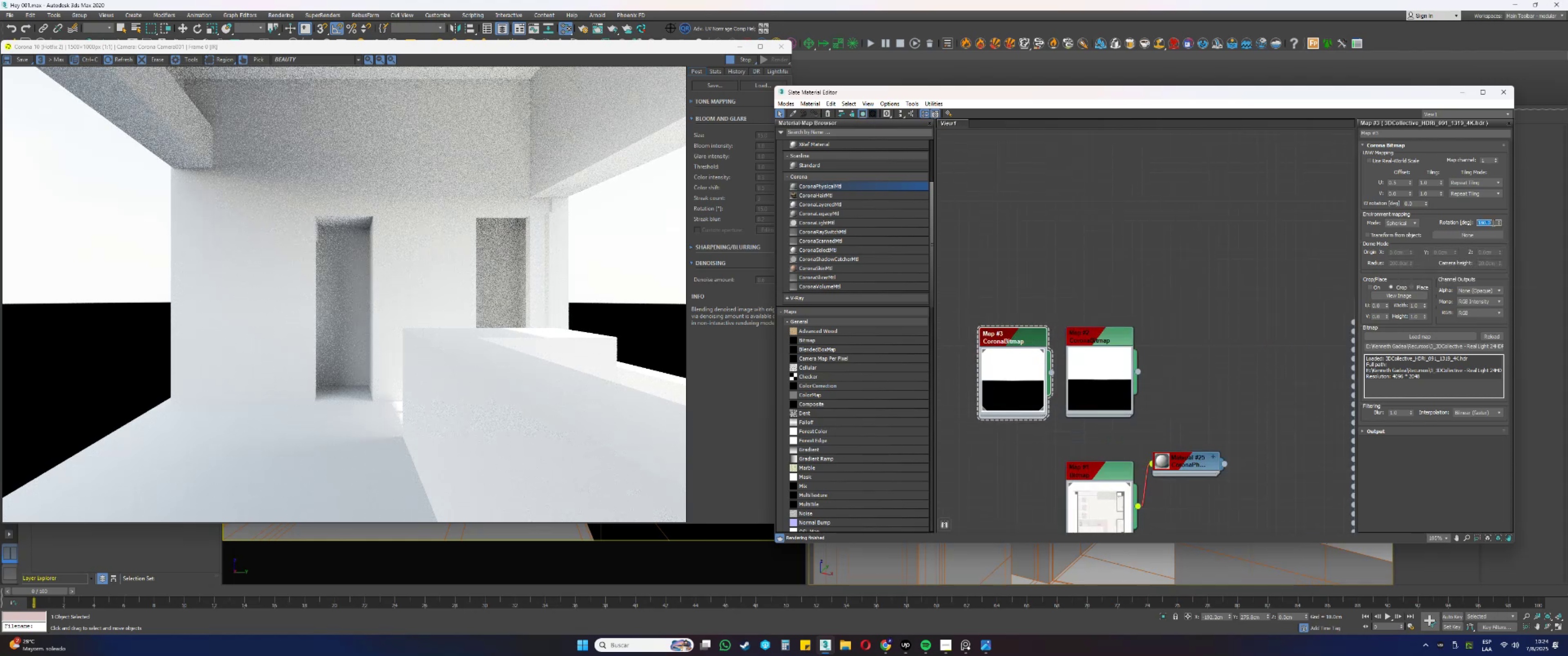 
key(Numpad1)
 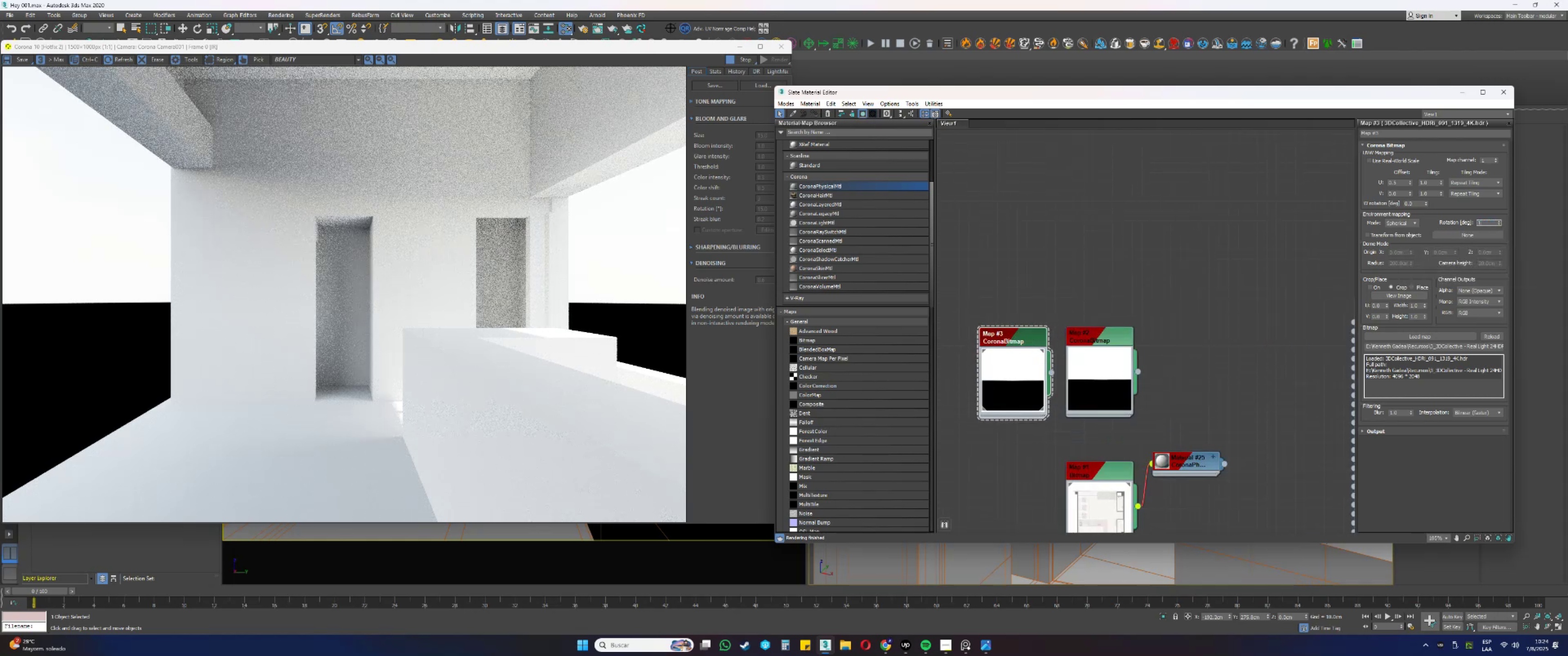 
key(Numpad5)
 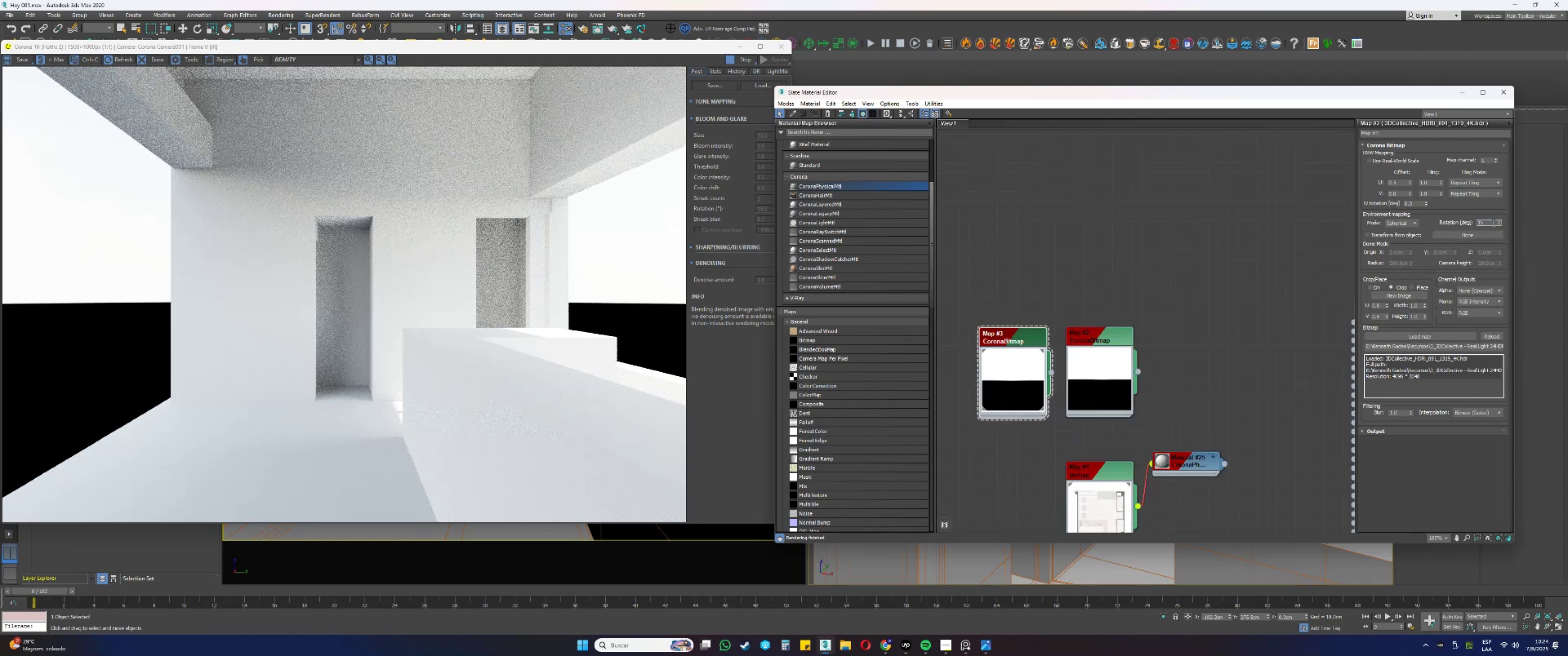 
key(Numpad0)
 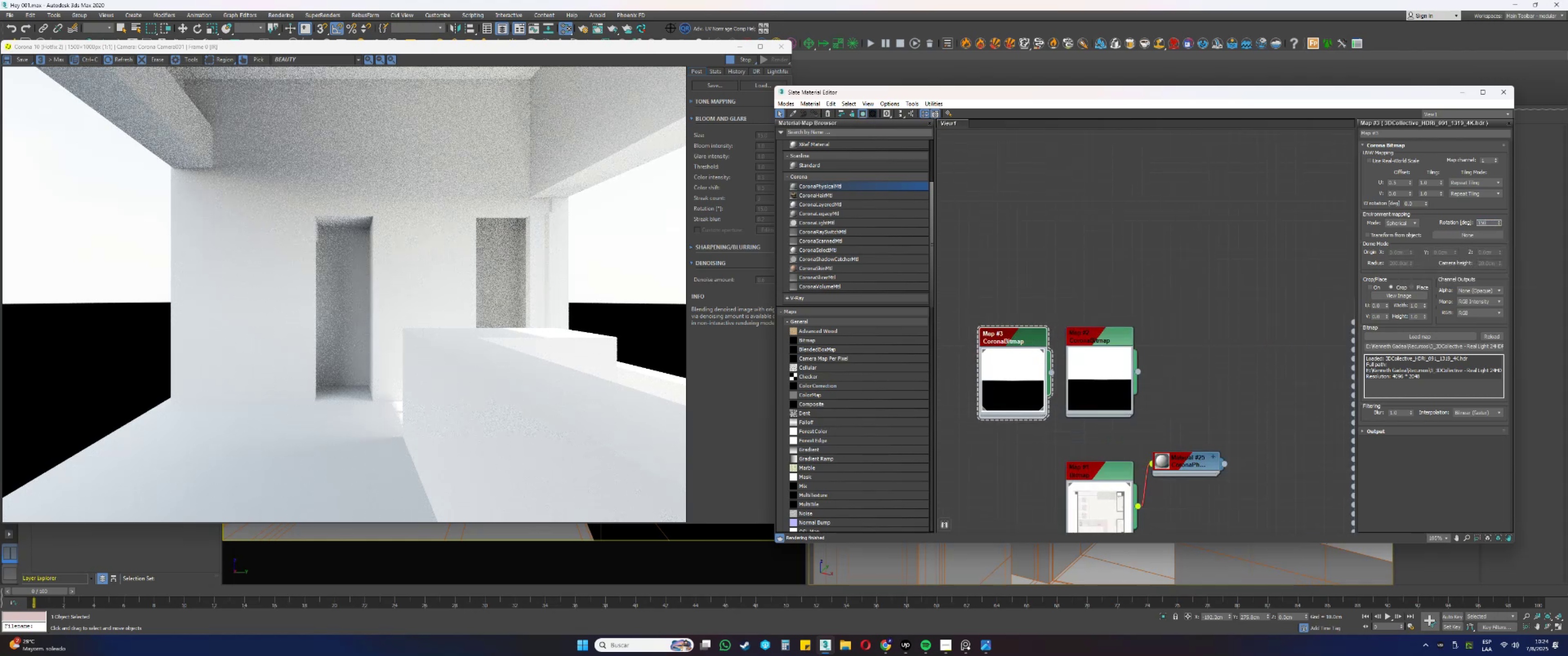 
key(NumpadEnter)
 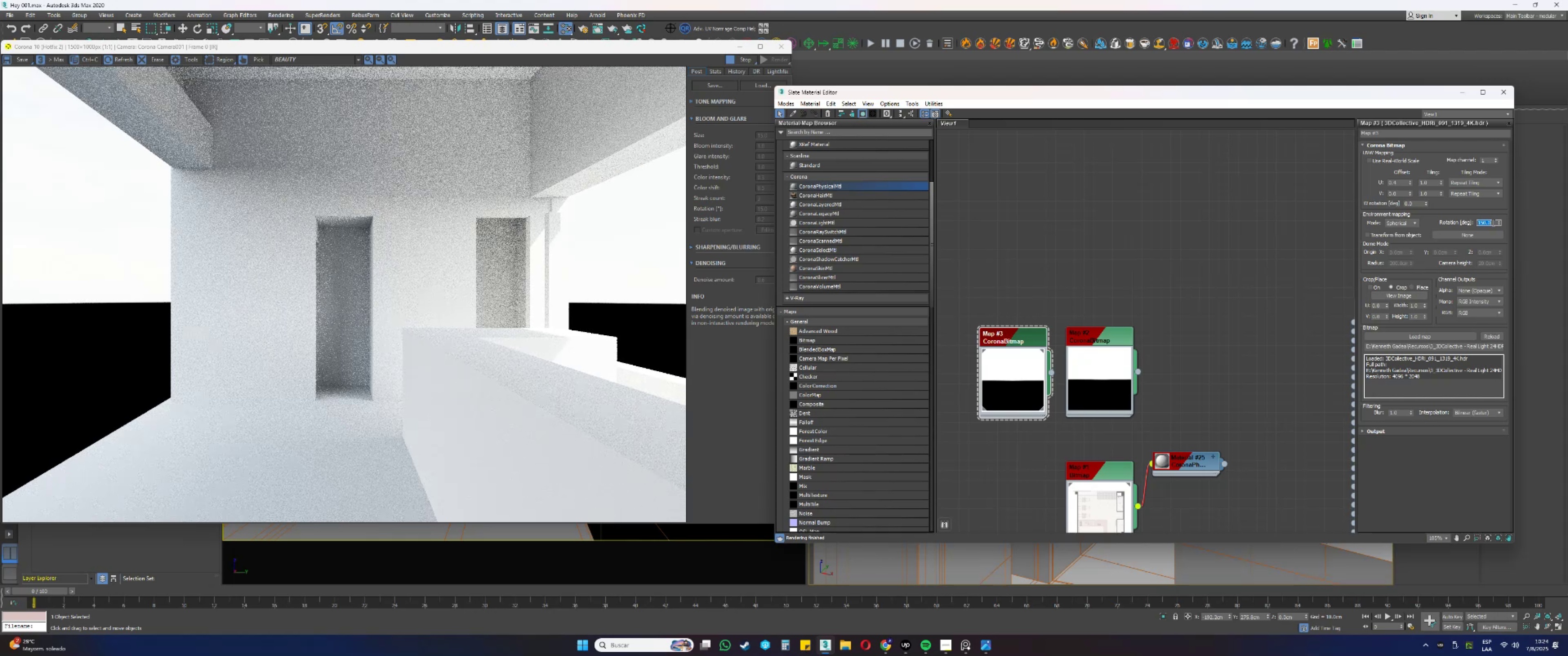 
wait(10.89)
 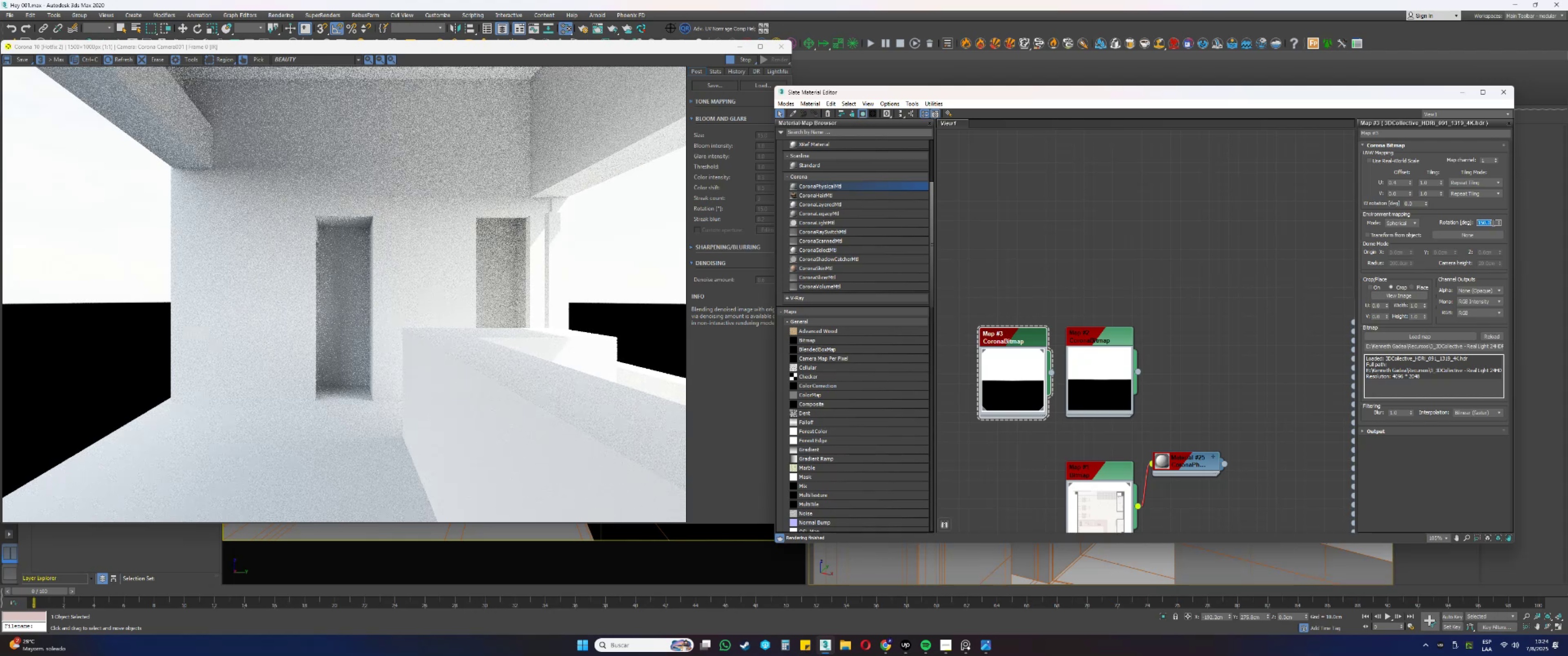 
key(Numpad0)
 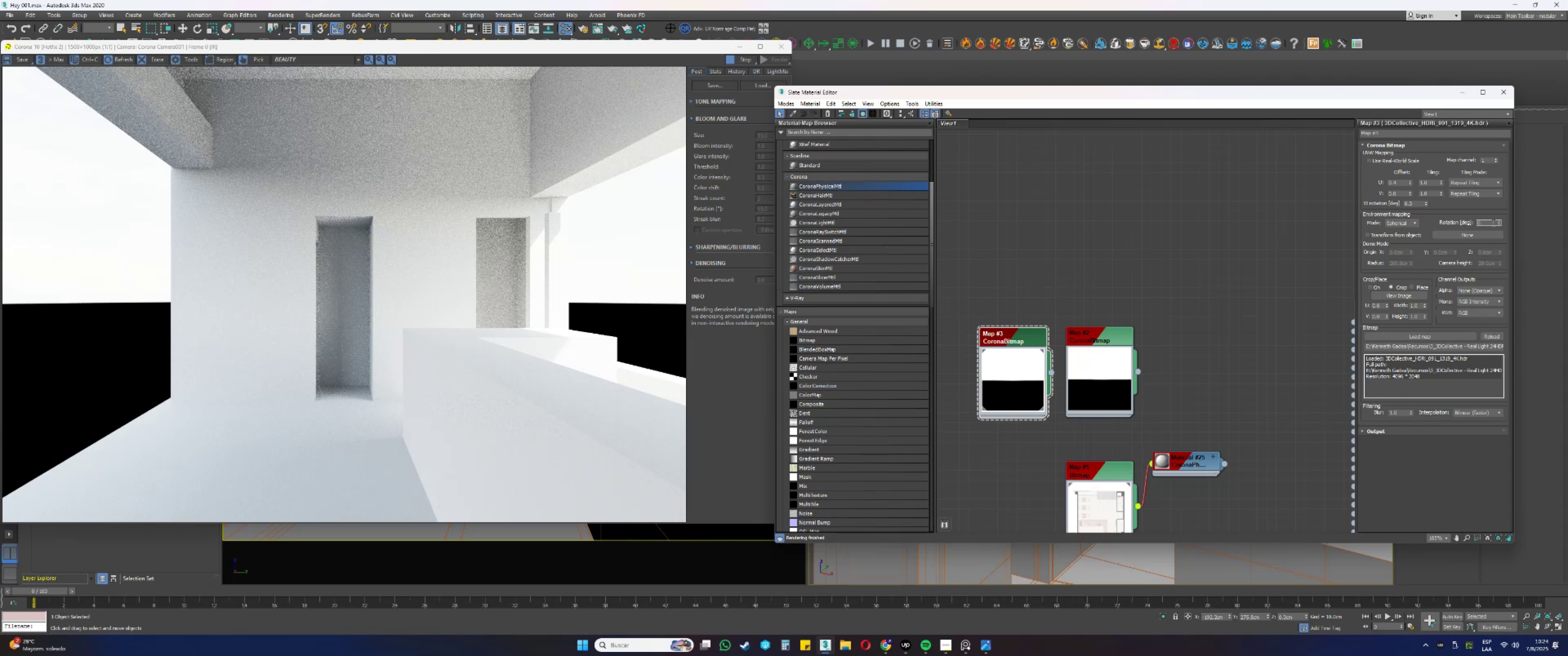 
key(Backspace)
 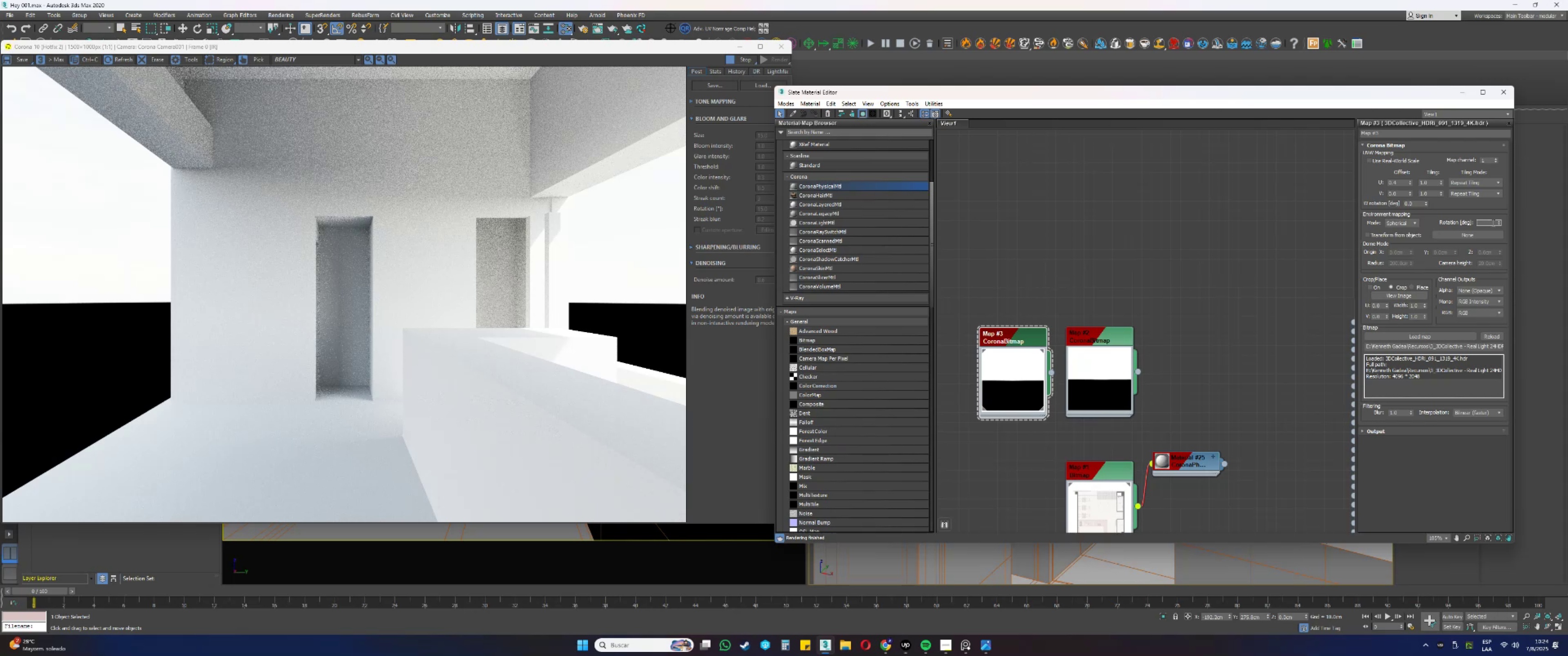 
key(Numpad2)
 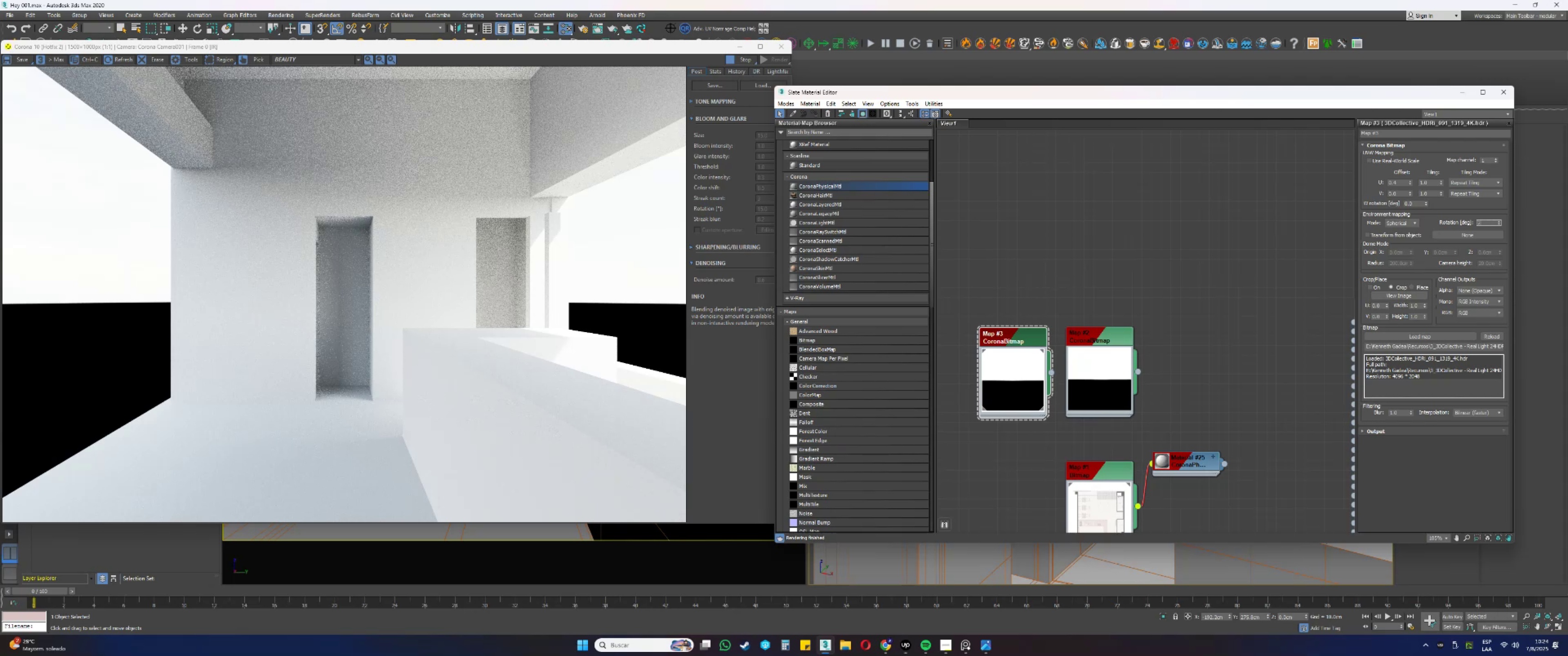 
key(Numpad0)
 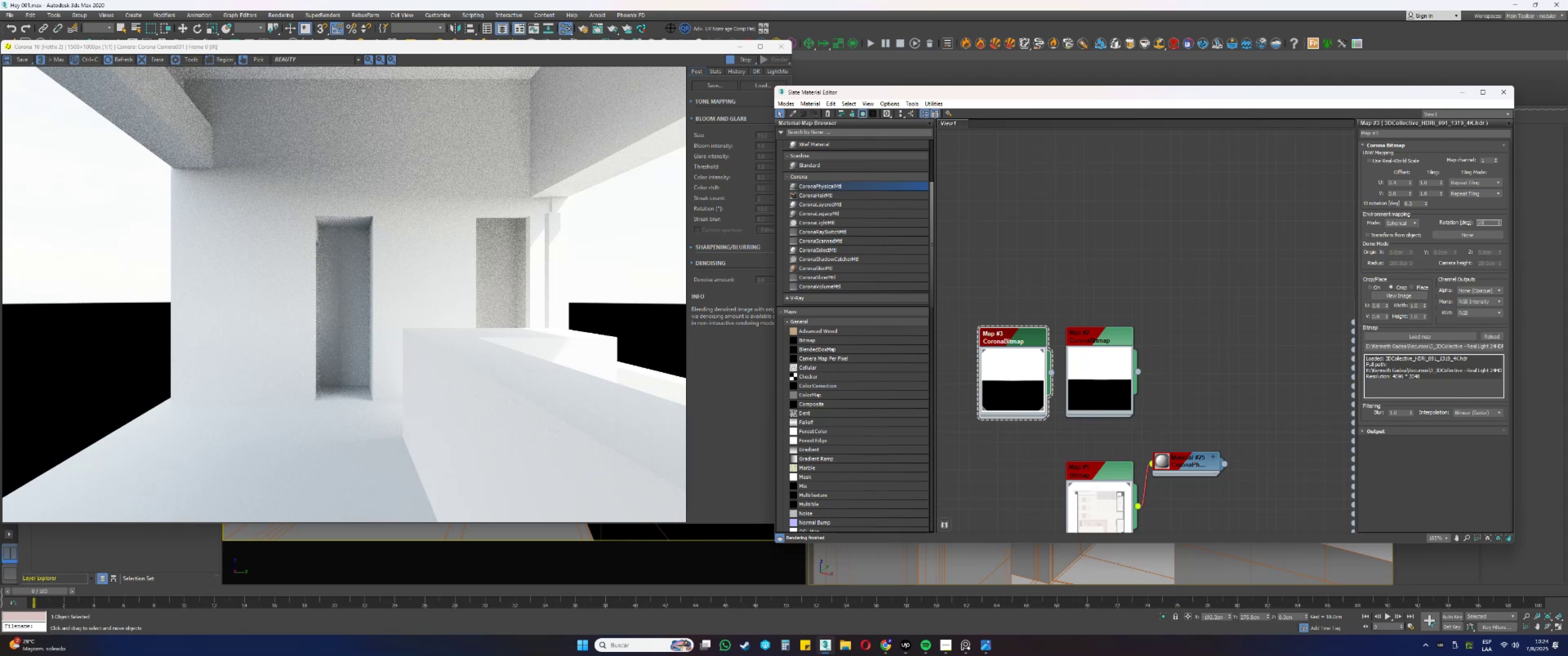 
key(Numpad0)
 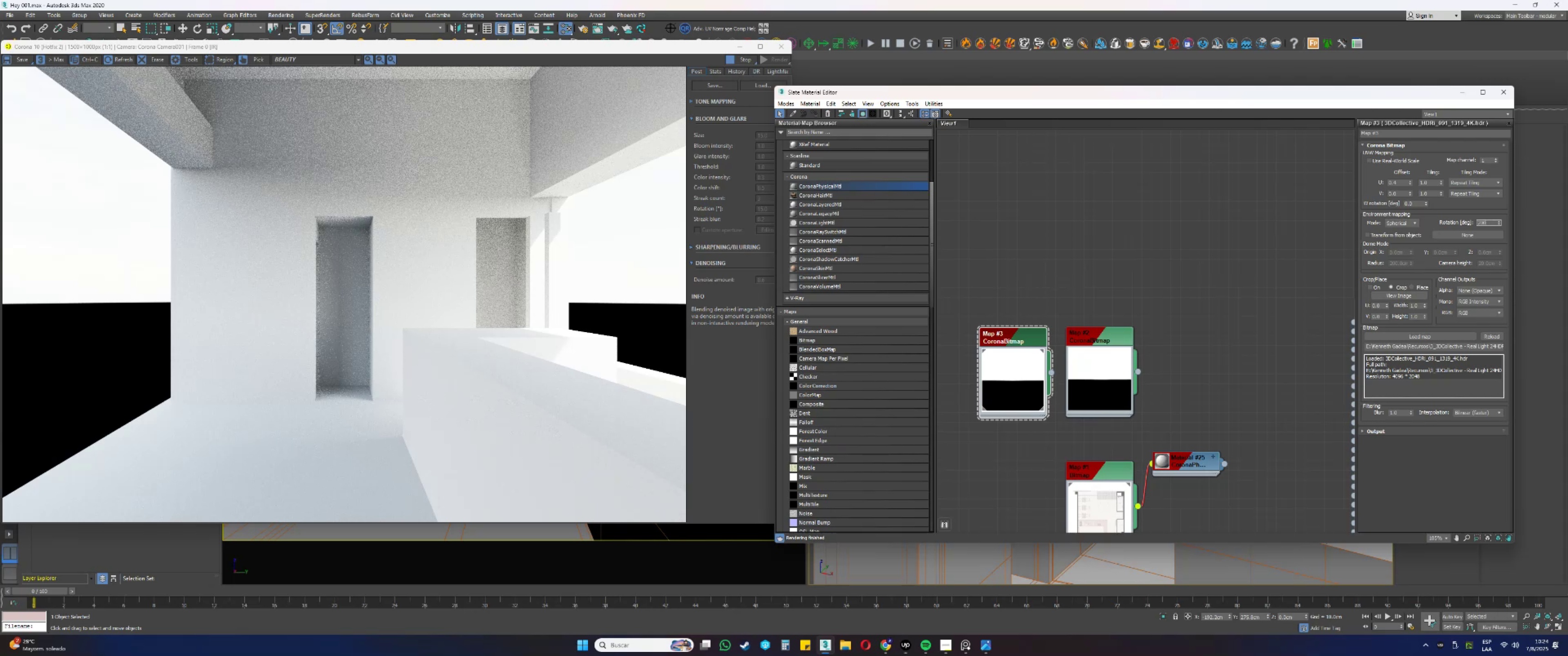 
key(NumpadEnter)
 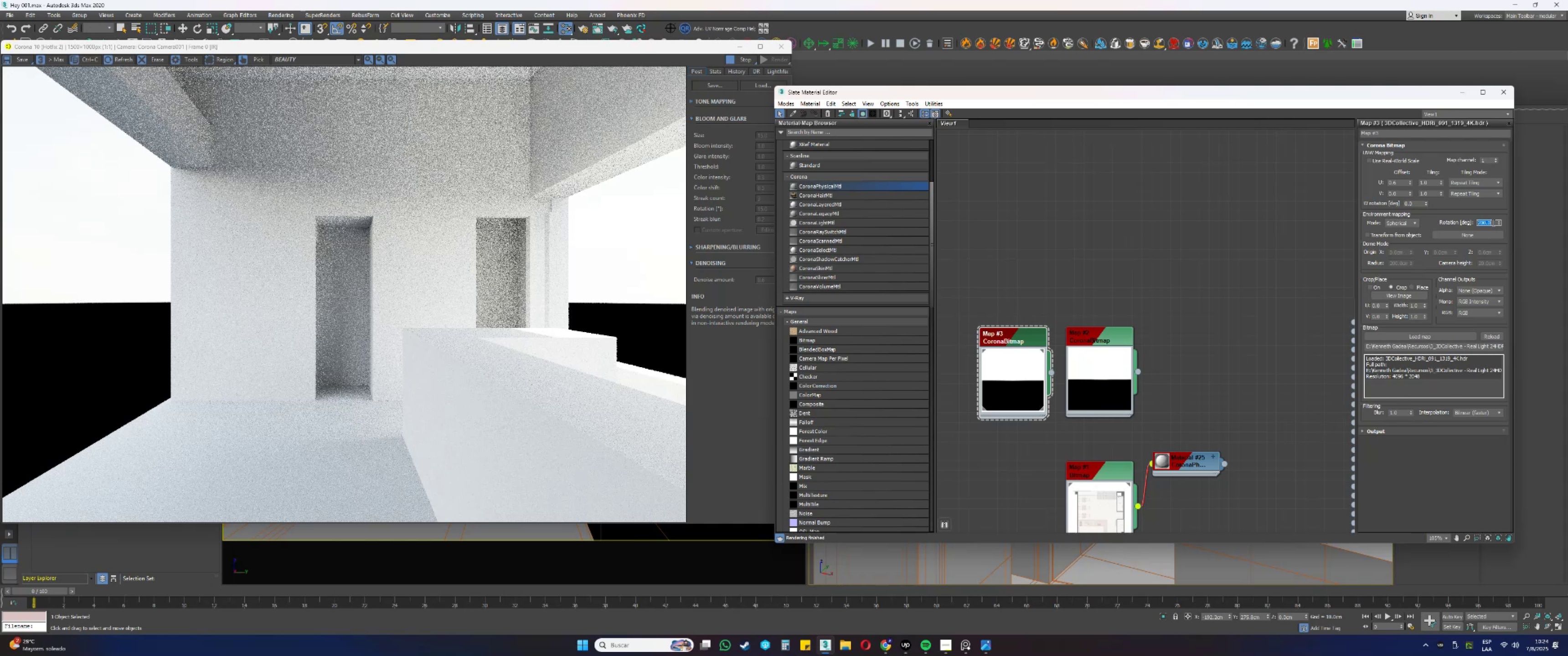 
key(Numpad2)
 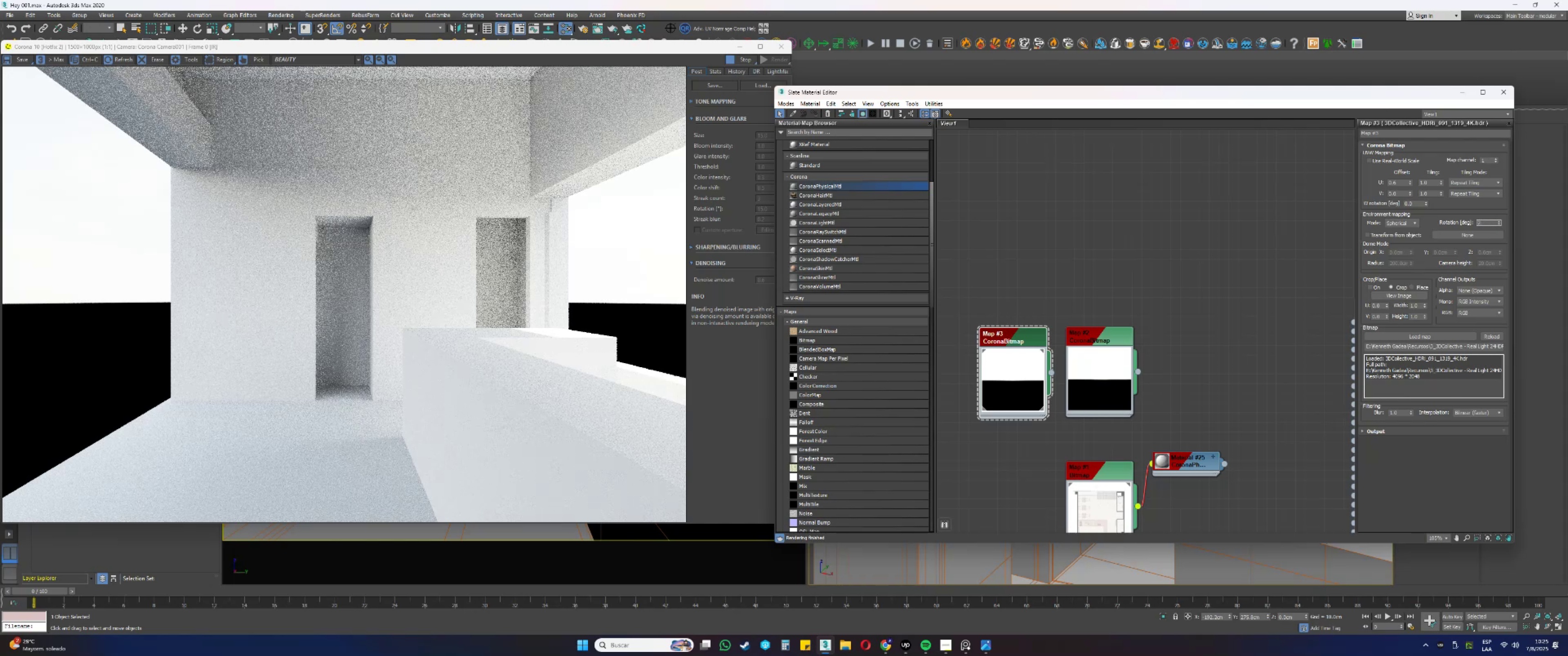 
key(Numpad2)
 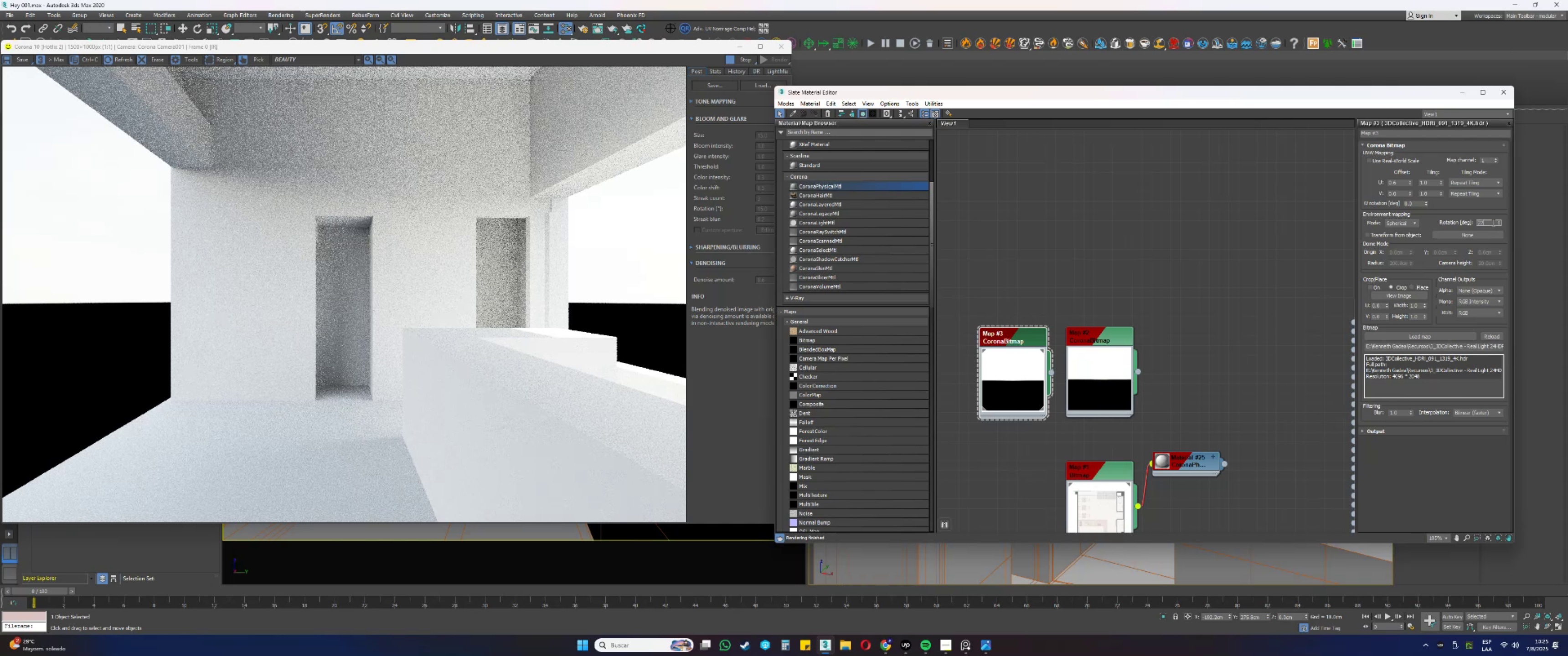 
key(Numpad0)
 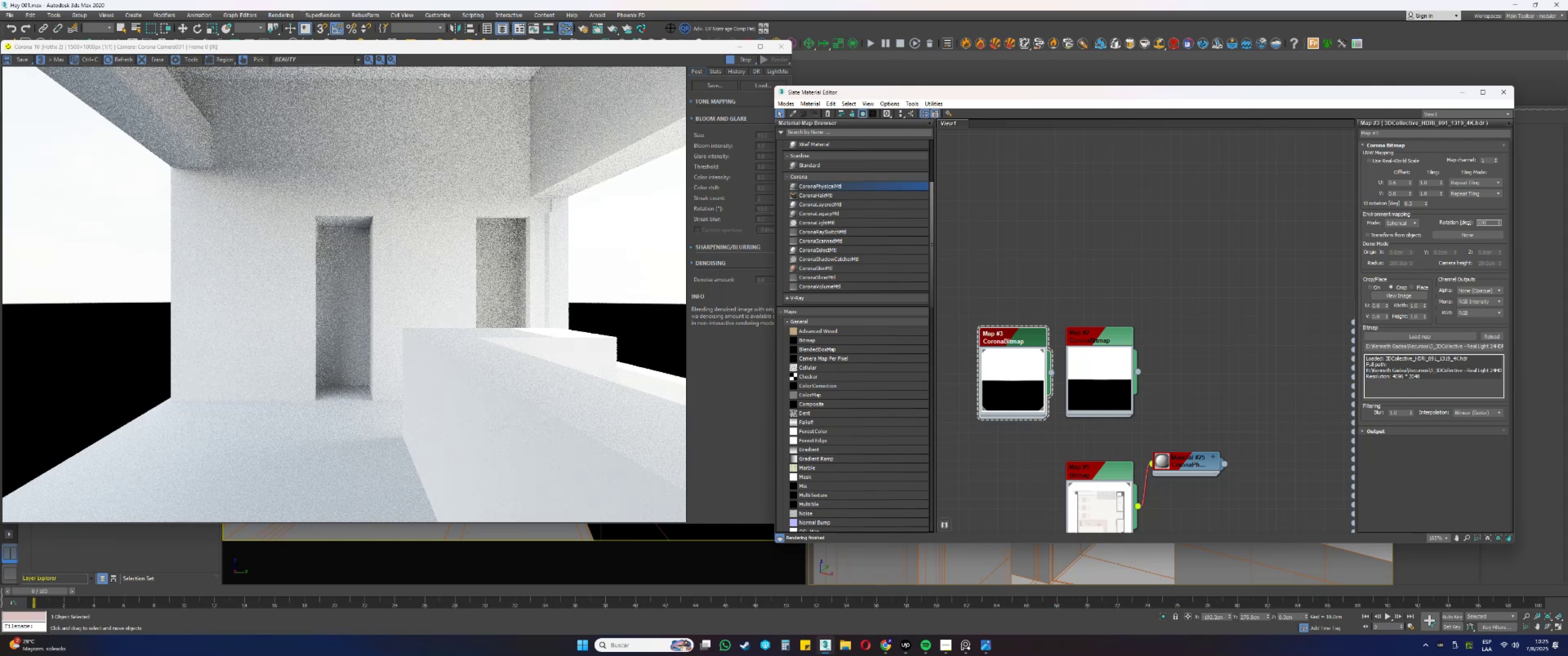 
key(NumpadEnter)
 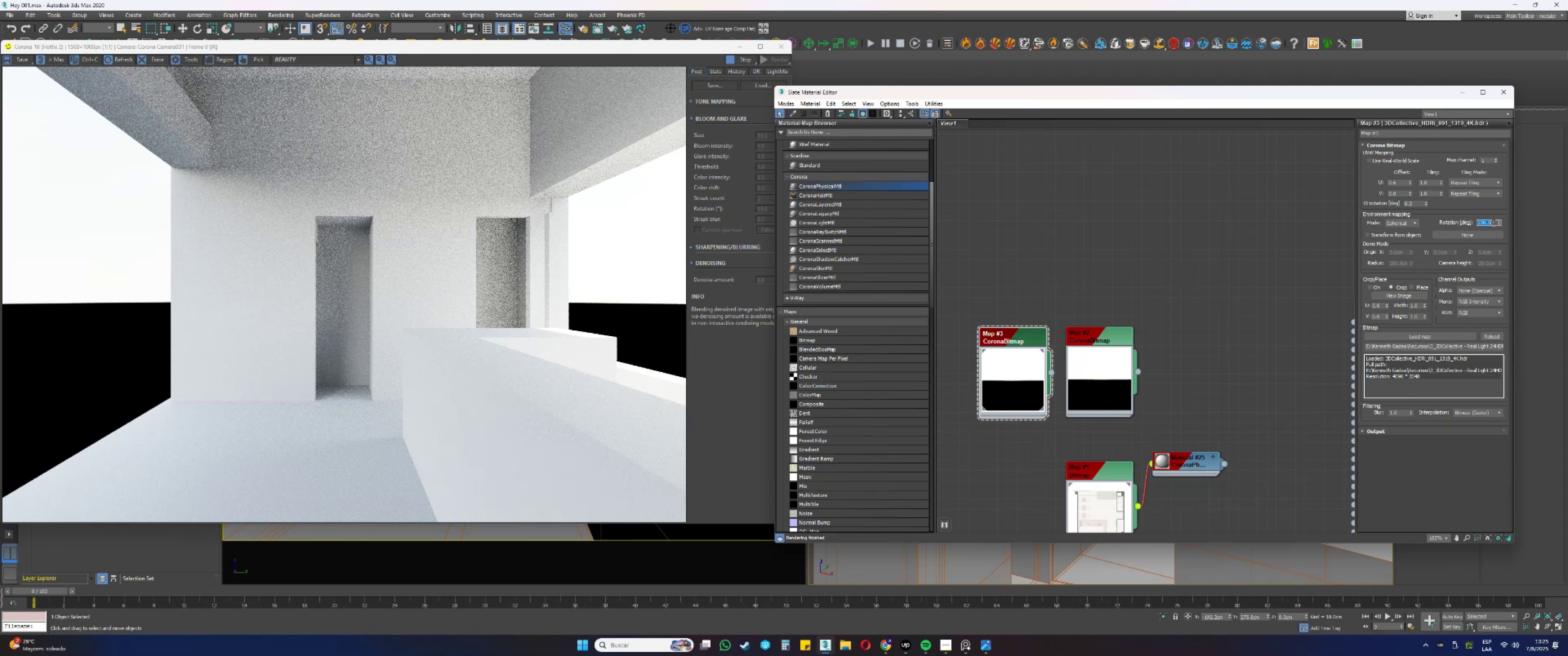 
wait(14.33)
 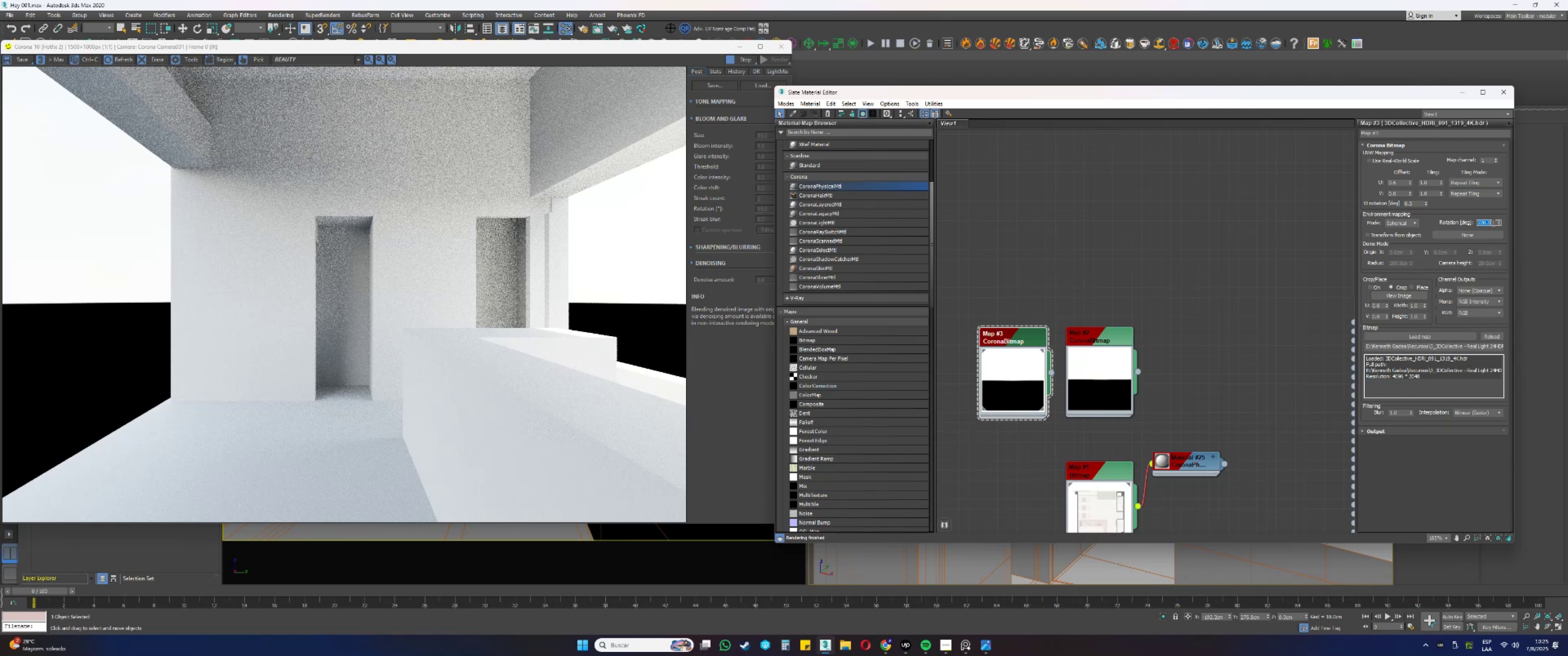 
key(Numpad1)
 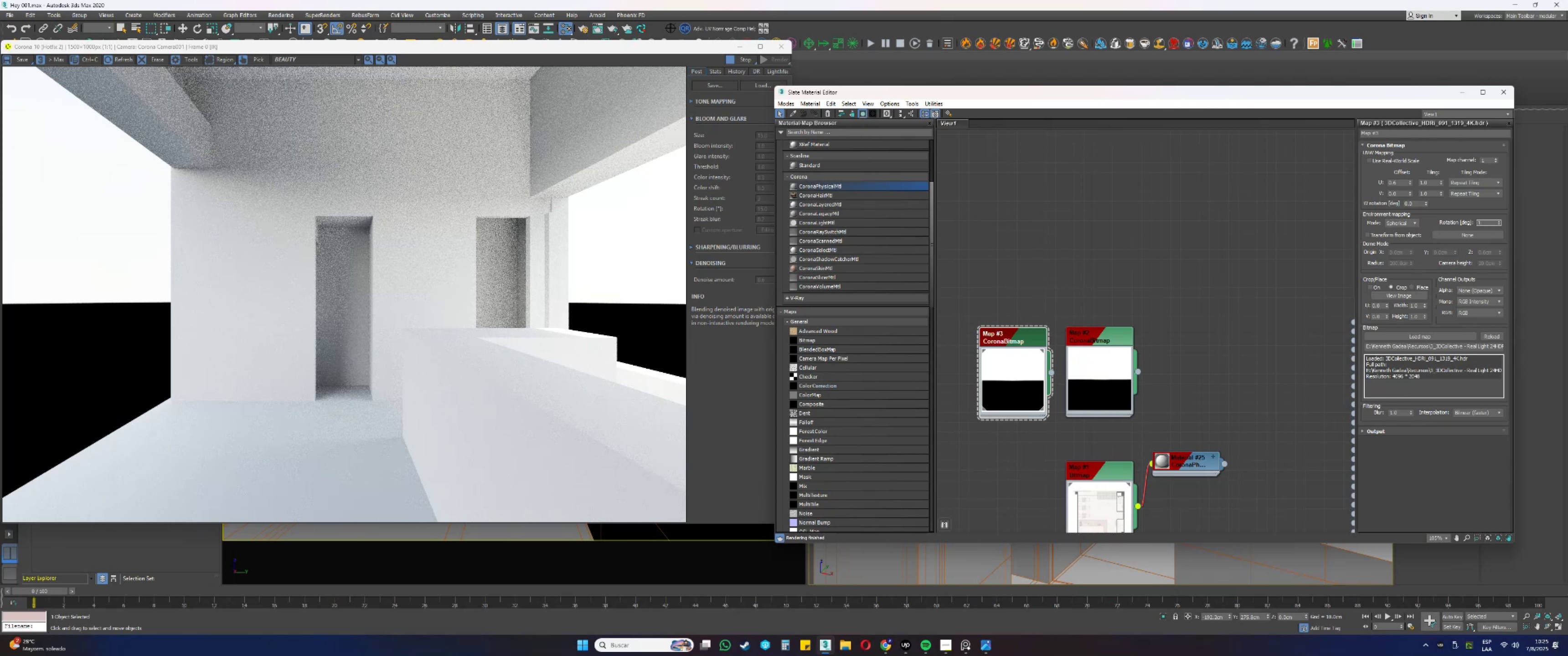 
key(Numpad3)
 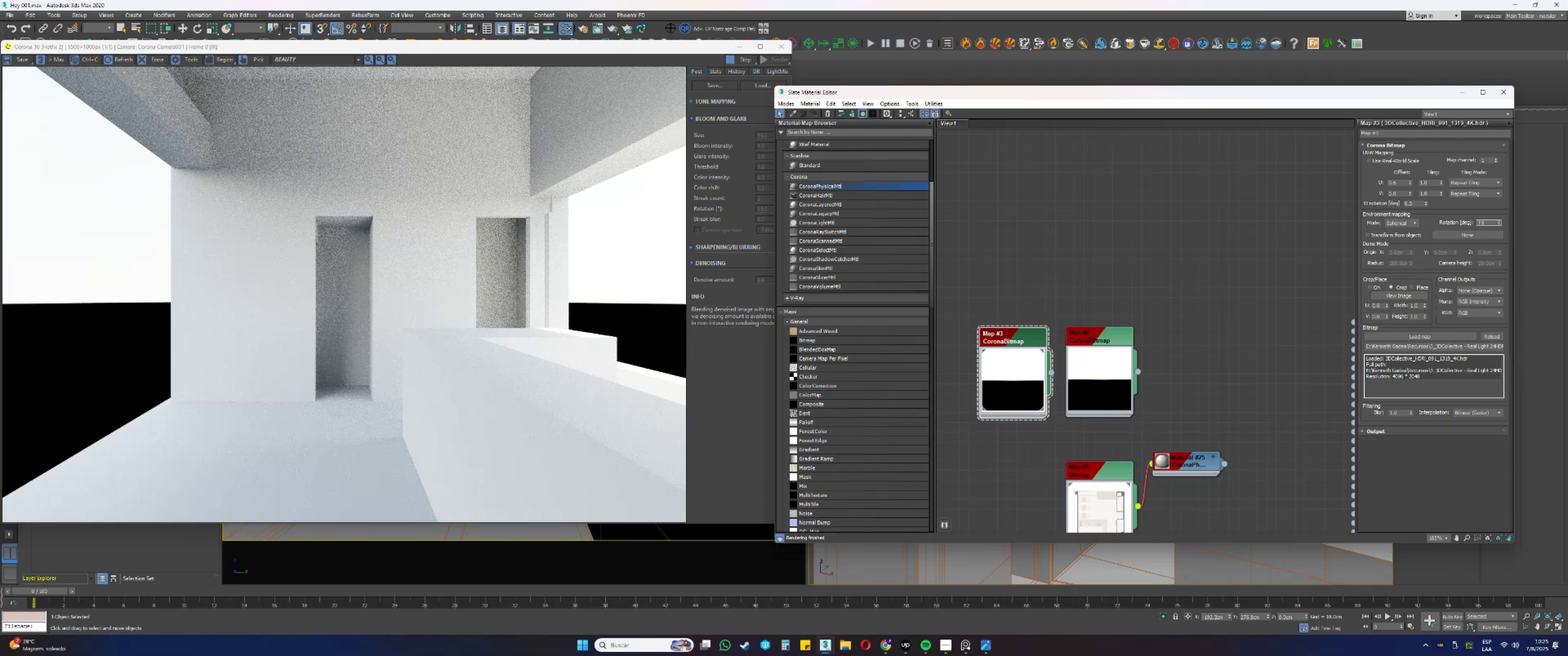 
key(Numpad5)
 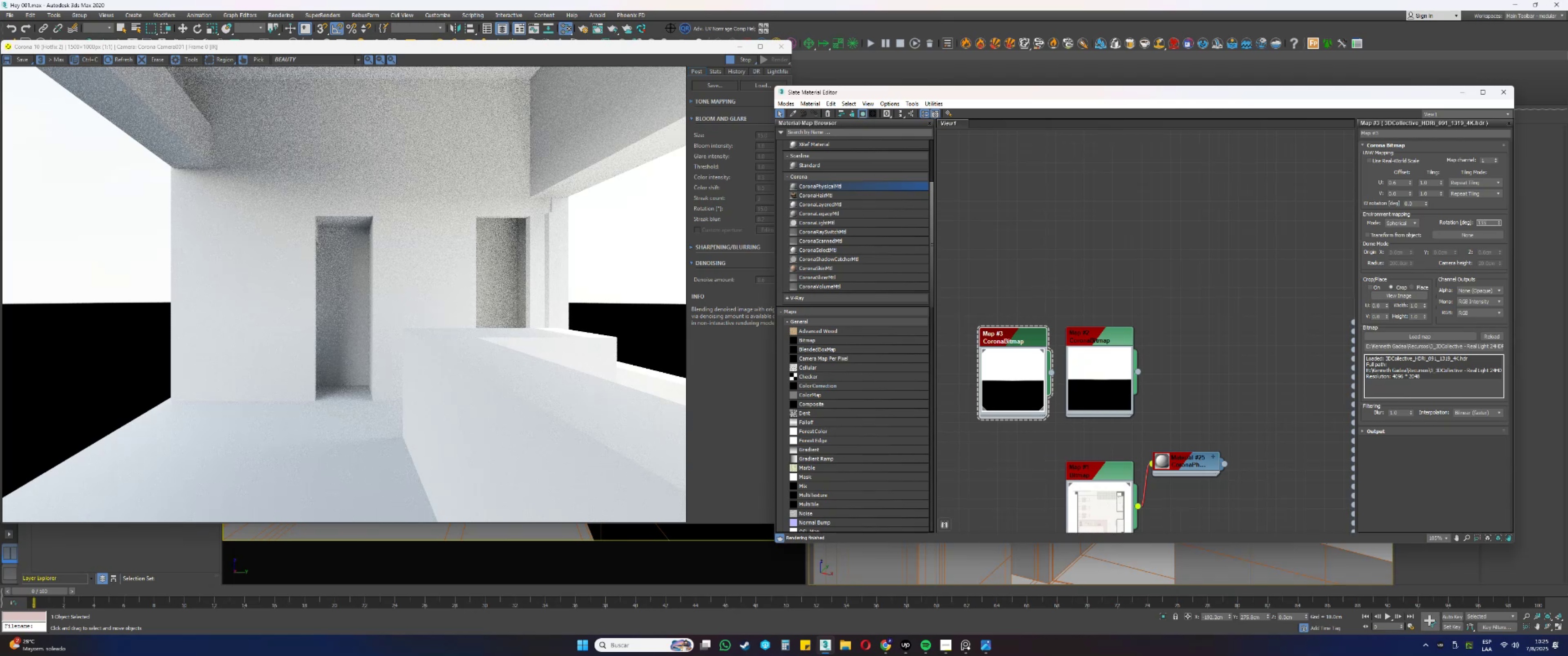 
key(NumpadEnter)
 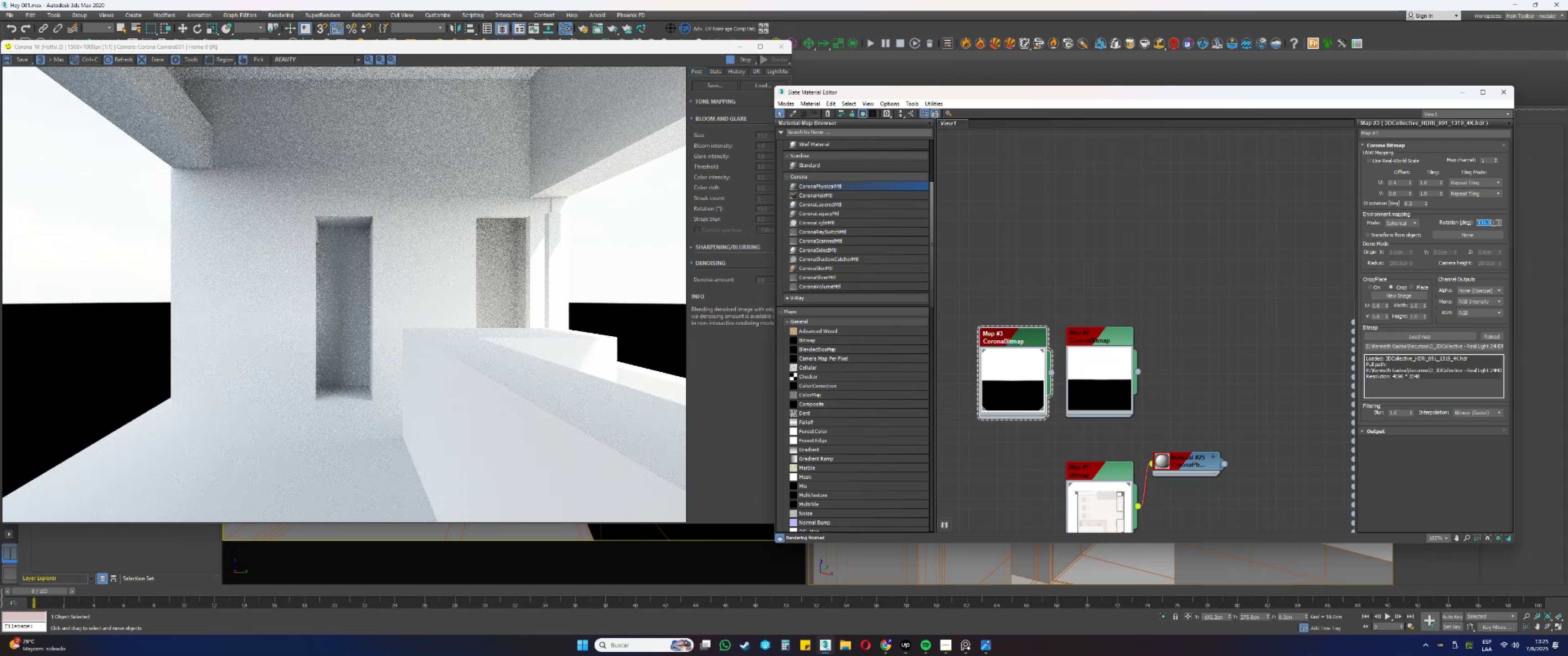 
wait(12.41)
 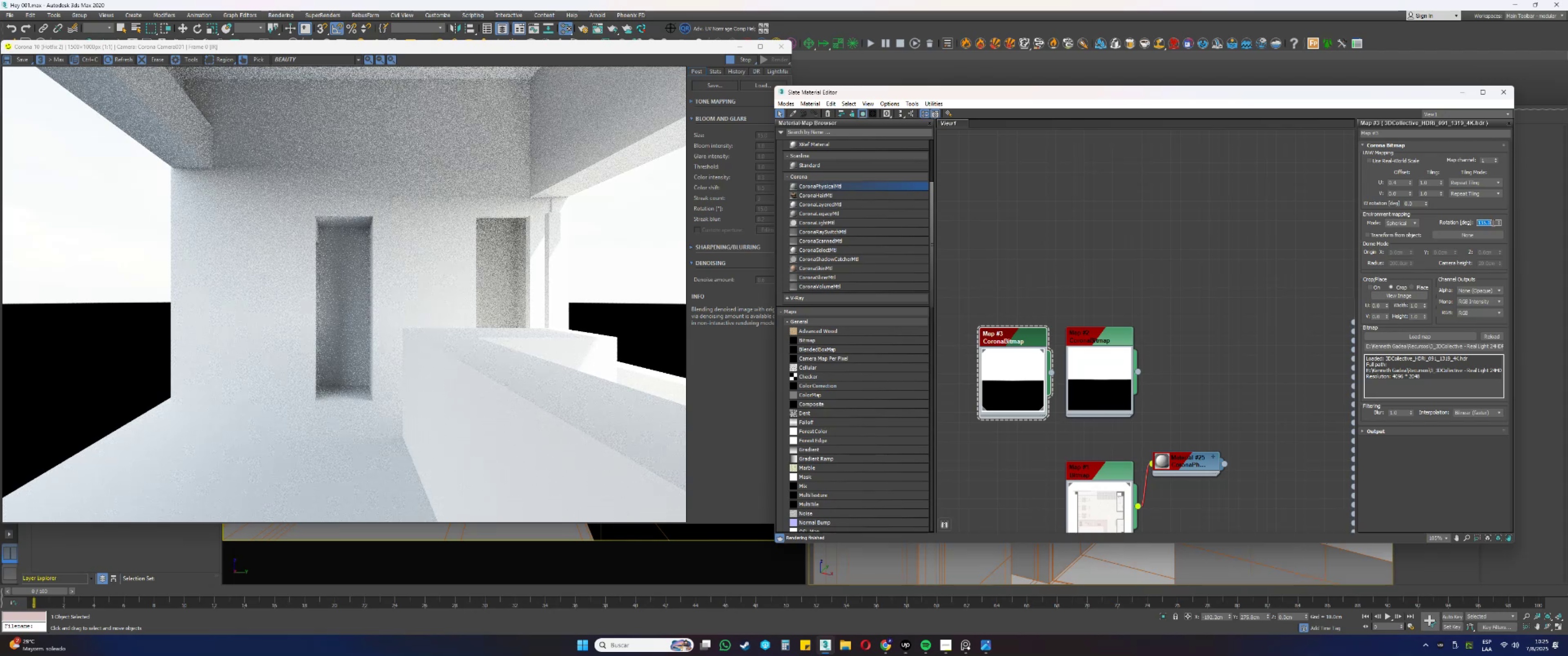 
left_click([1460, 92])
 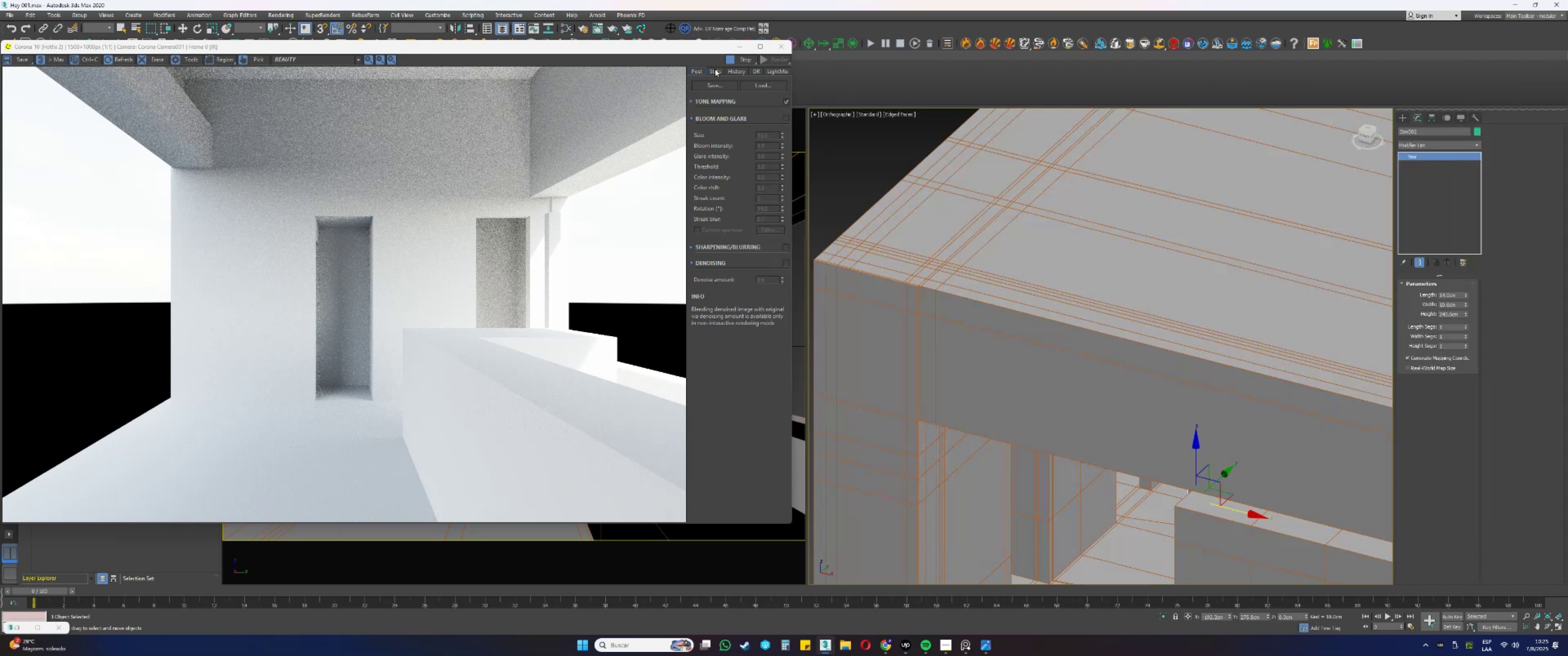 
left_click_drag(start_coordinate=[736, 62], to_coordinate=[738, 63])
 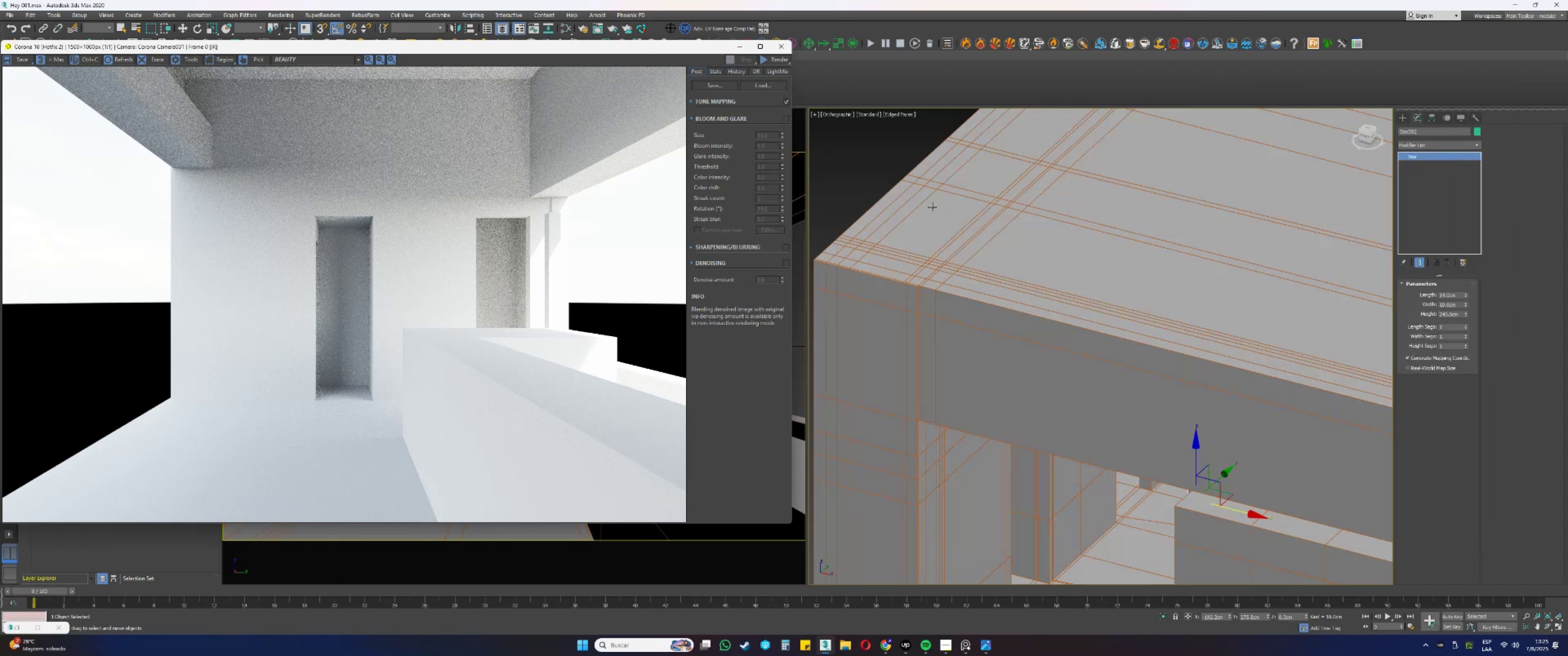 
scroll: coordinate [970, 263], scroll_direction: down, amount: 3.0
 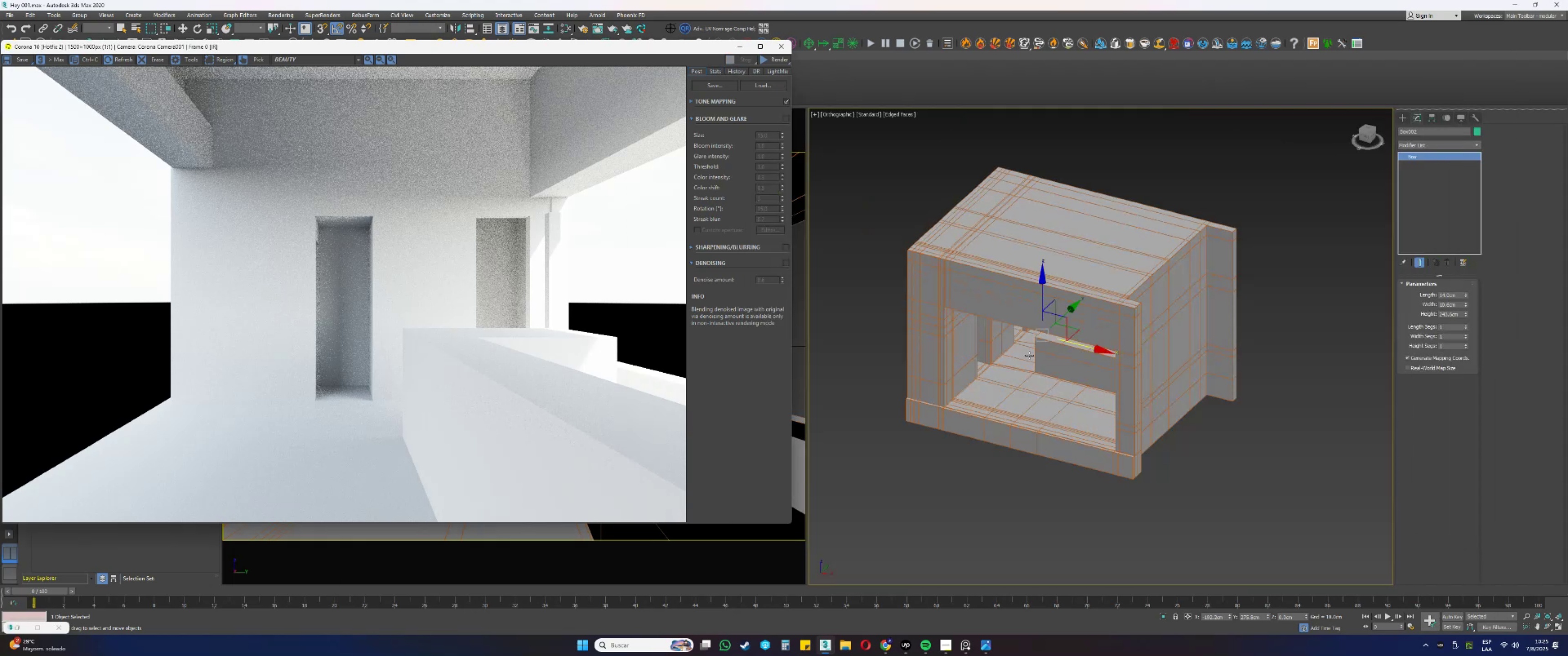 
key(Alt+AltLeft)
 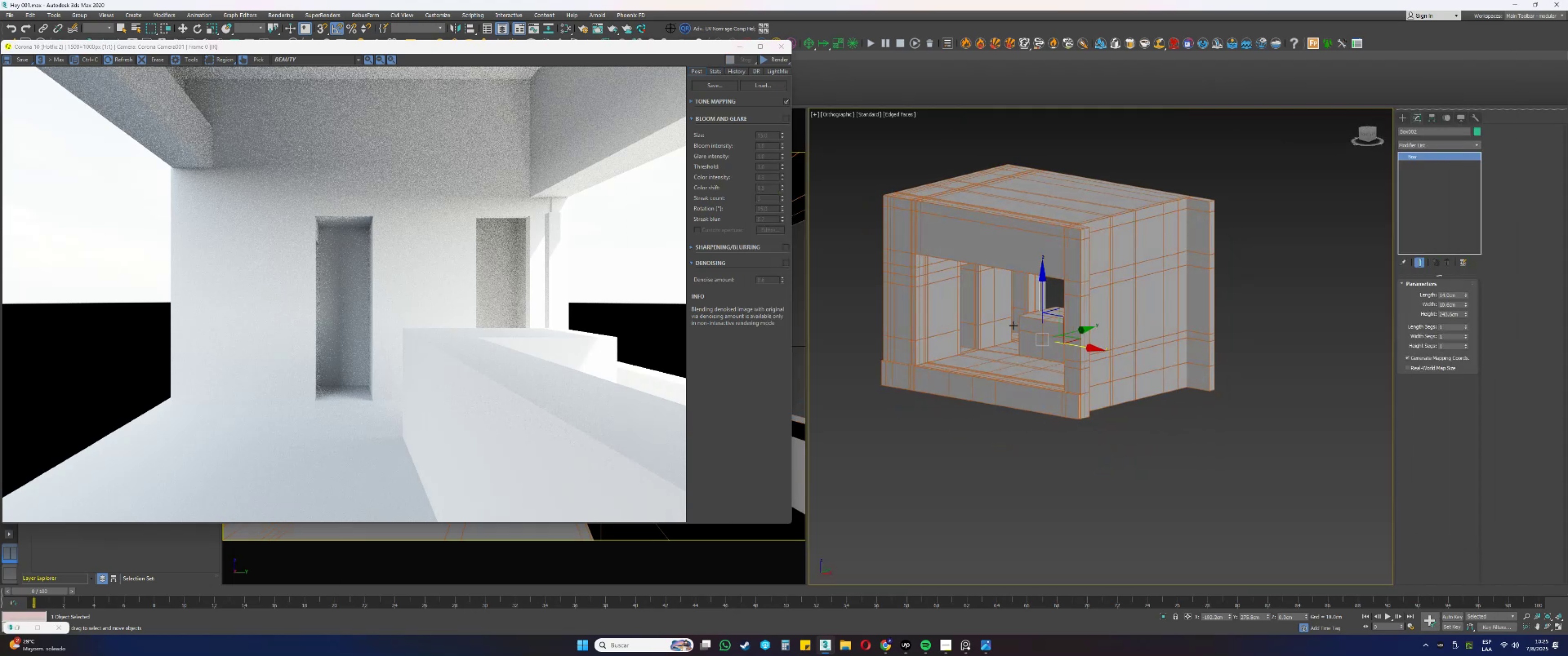 
key(Alt+AltLeft)
 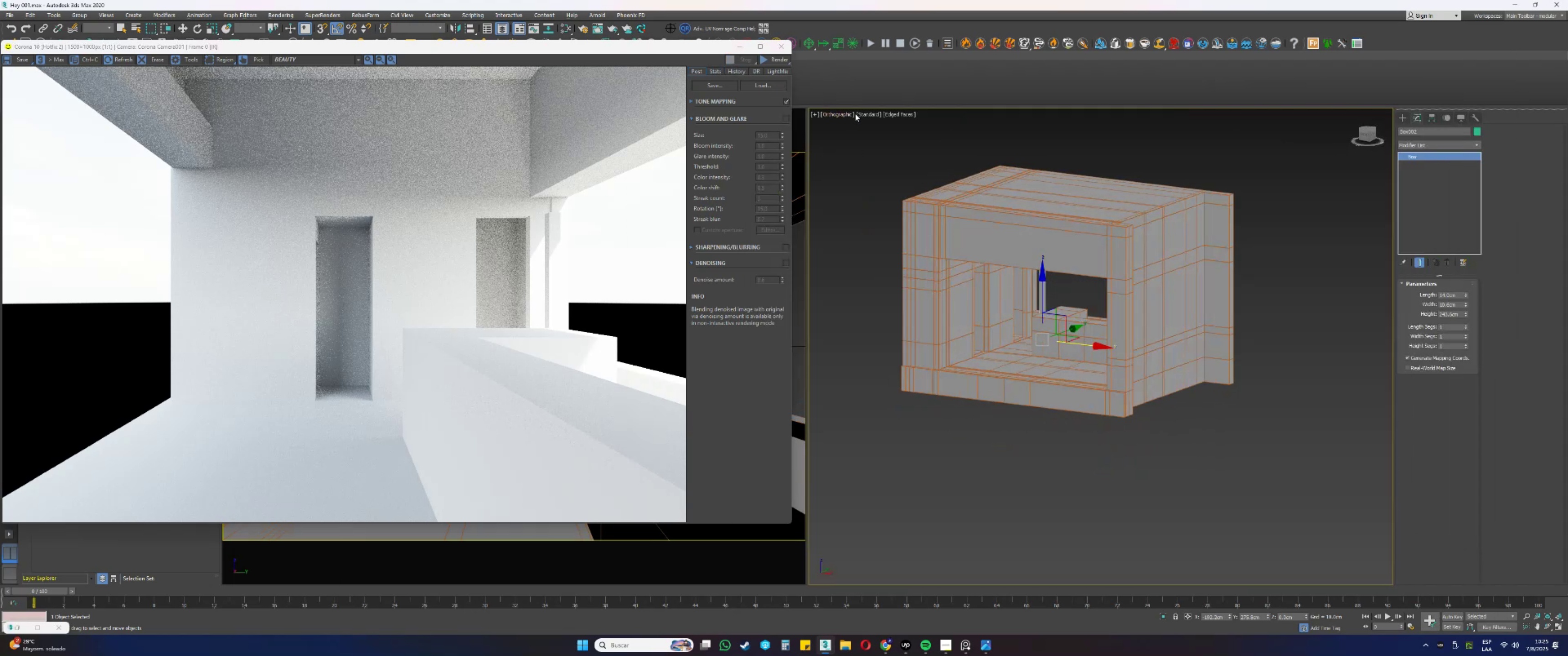 
left_click([843, 115])
 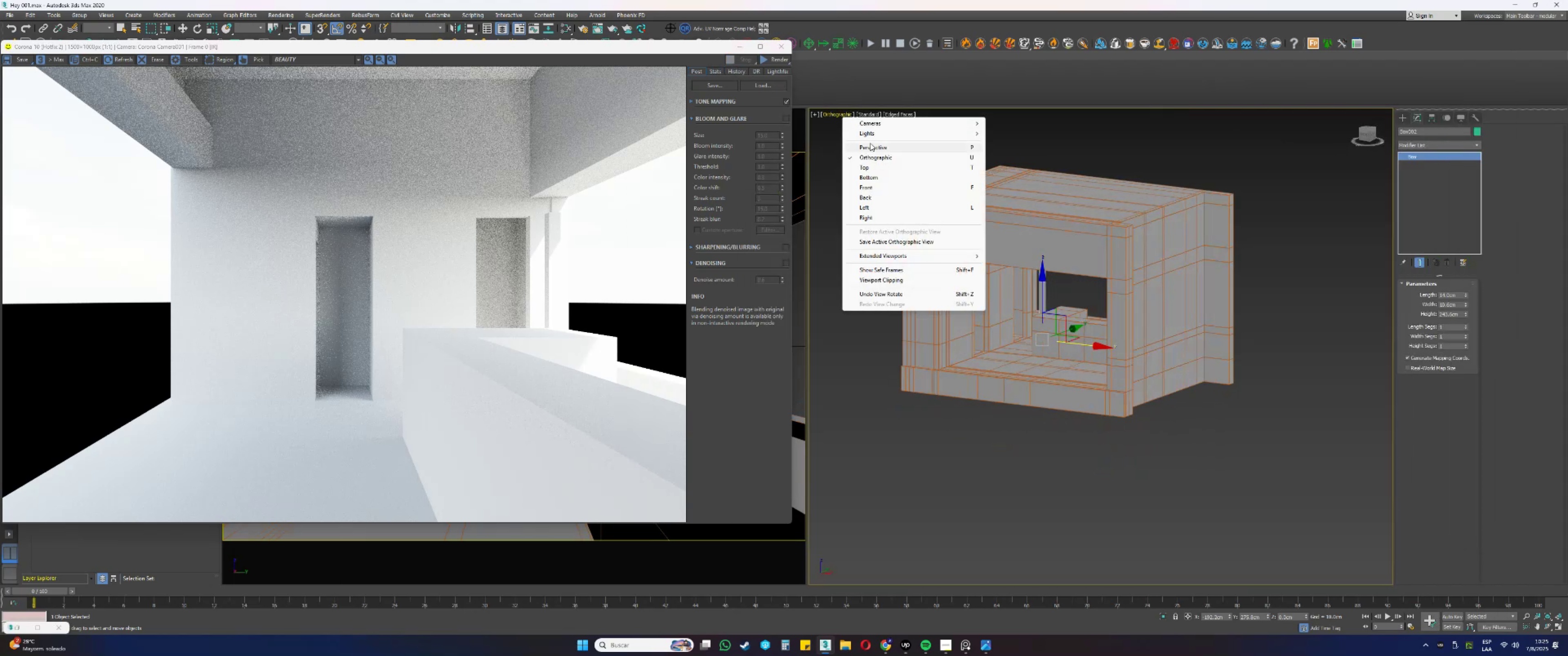 
left_click([871, 144])
 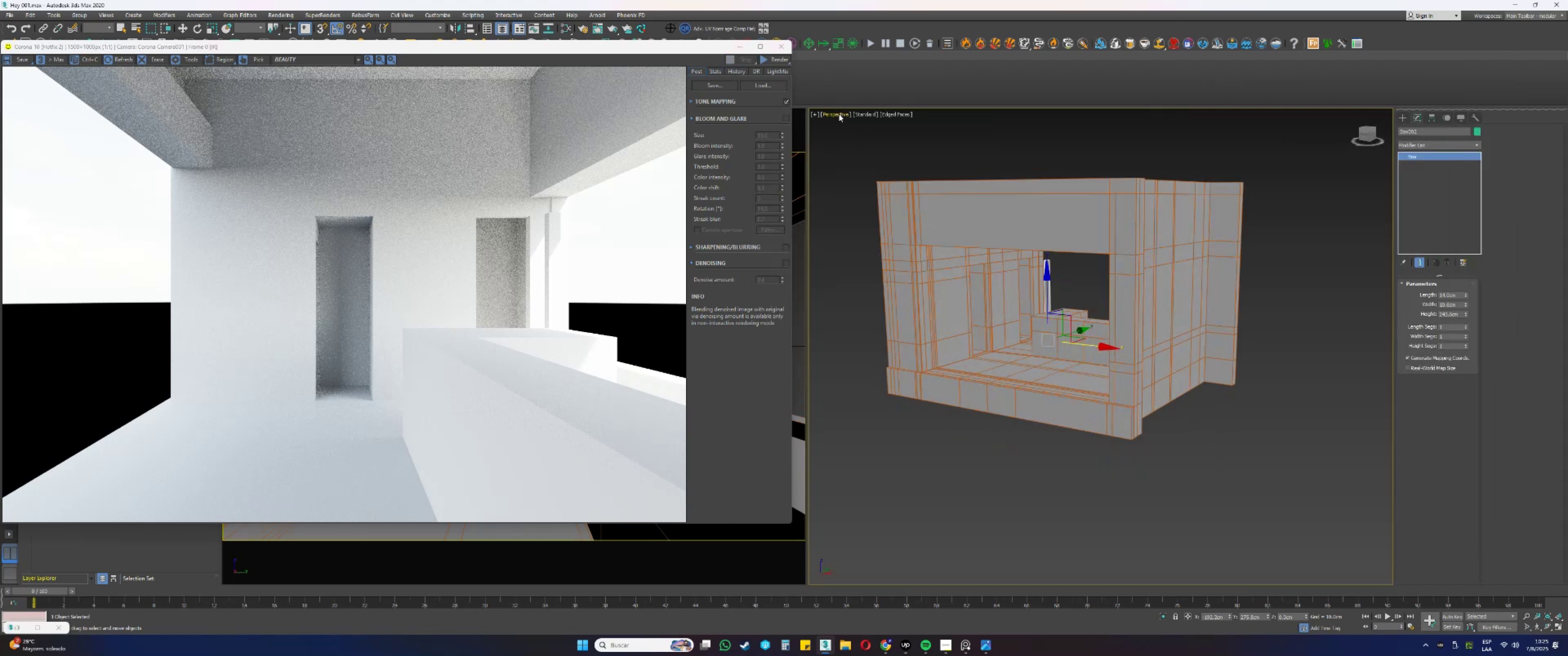 
key(Control+ControlLeft)
 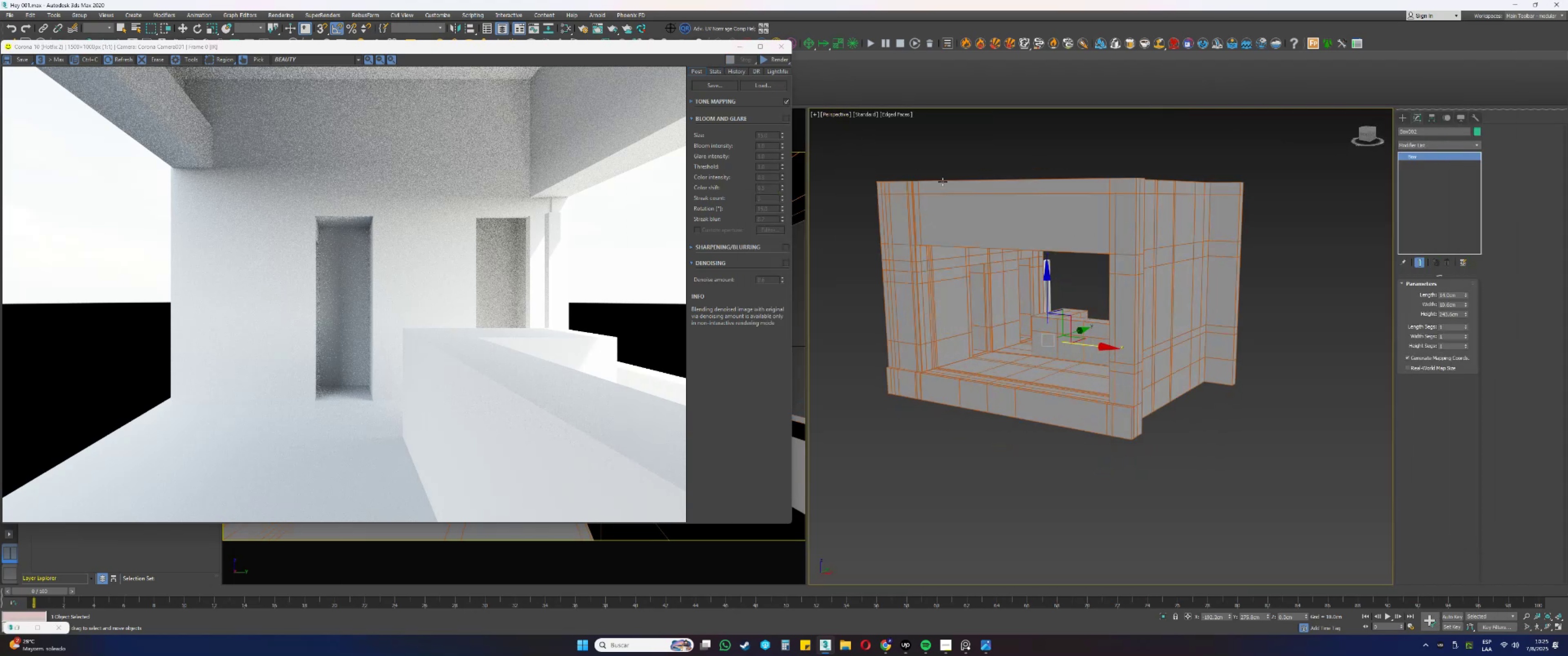 
key(Control+S)
 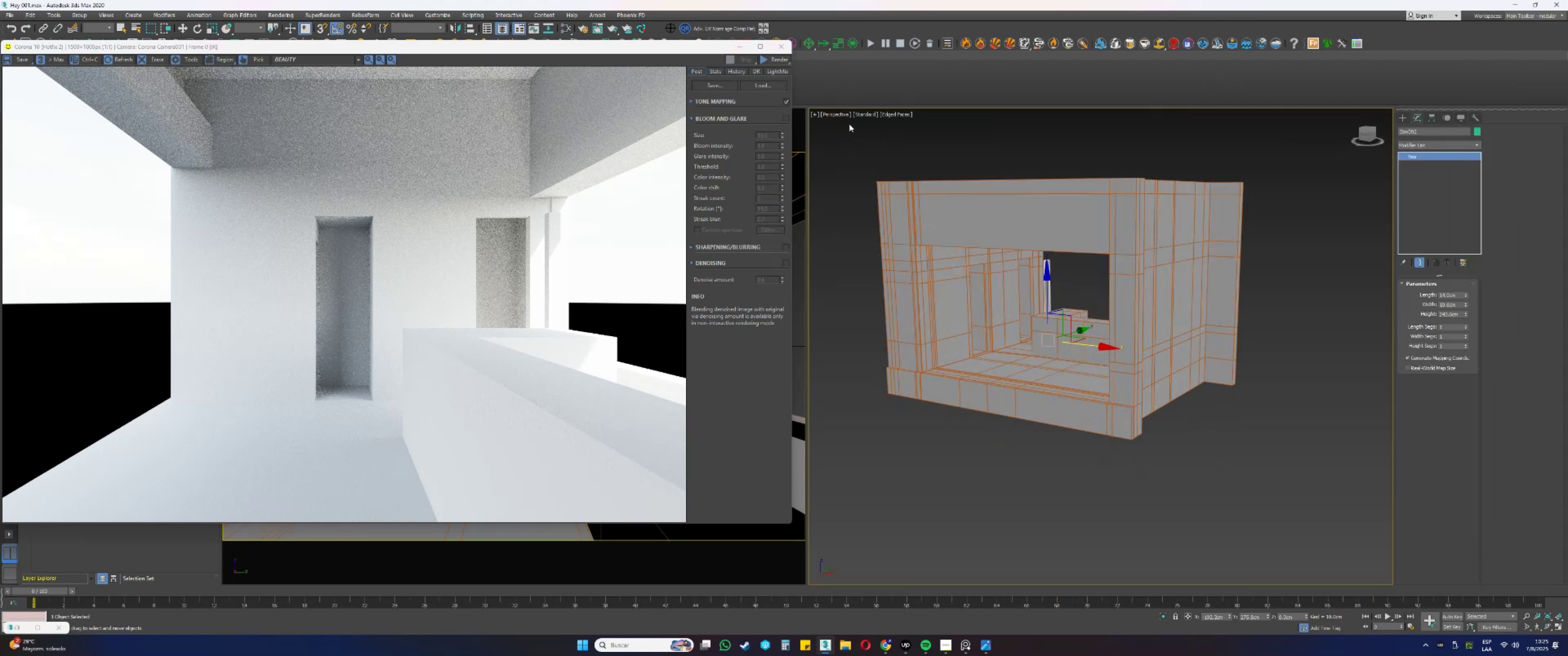 
left_click([842, 113])
 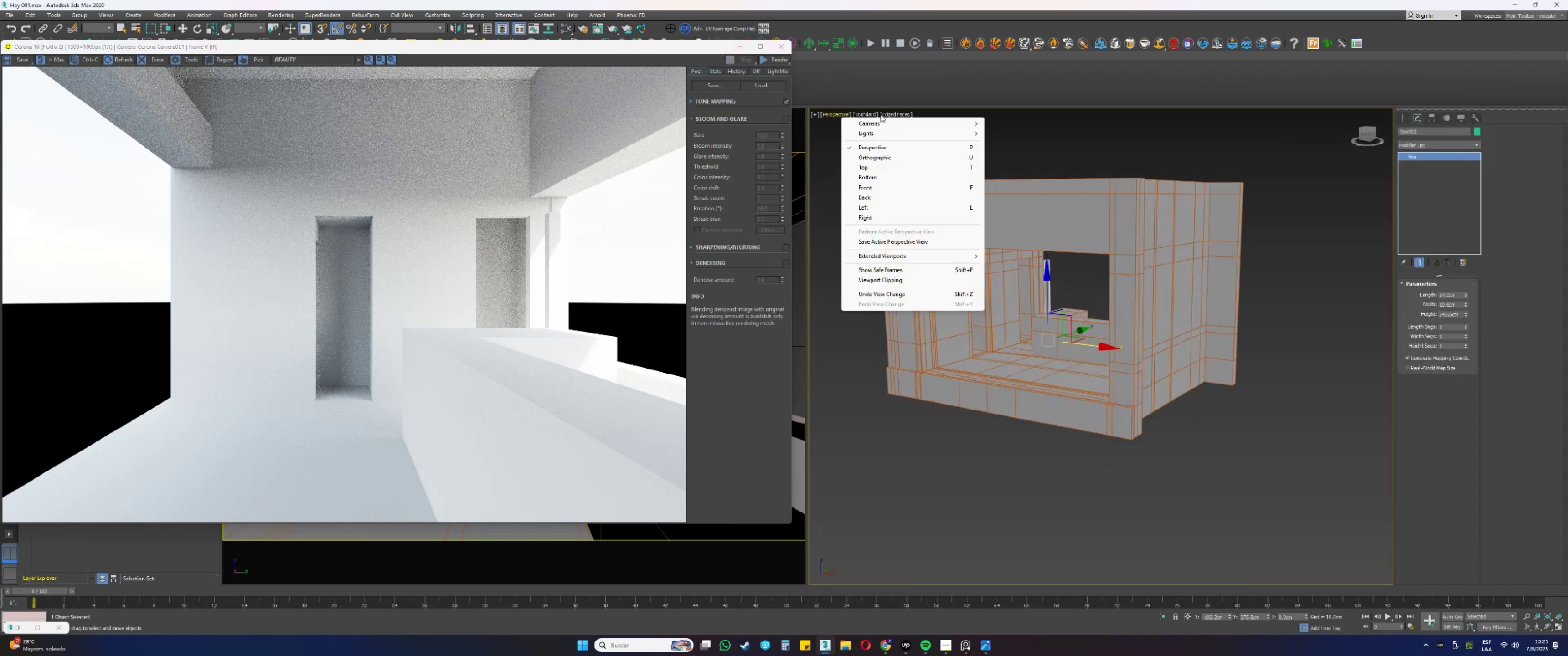 
left_click([868, 115])
 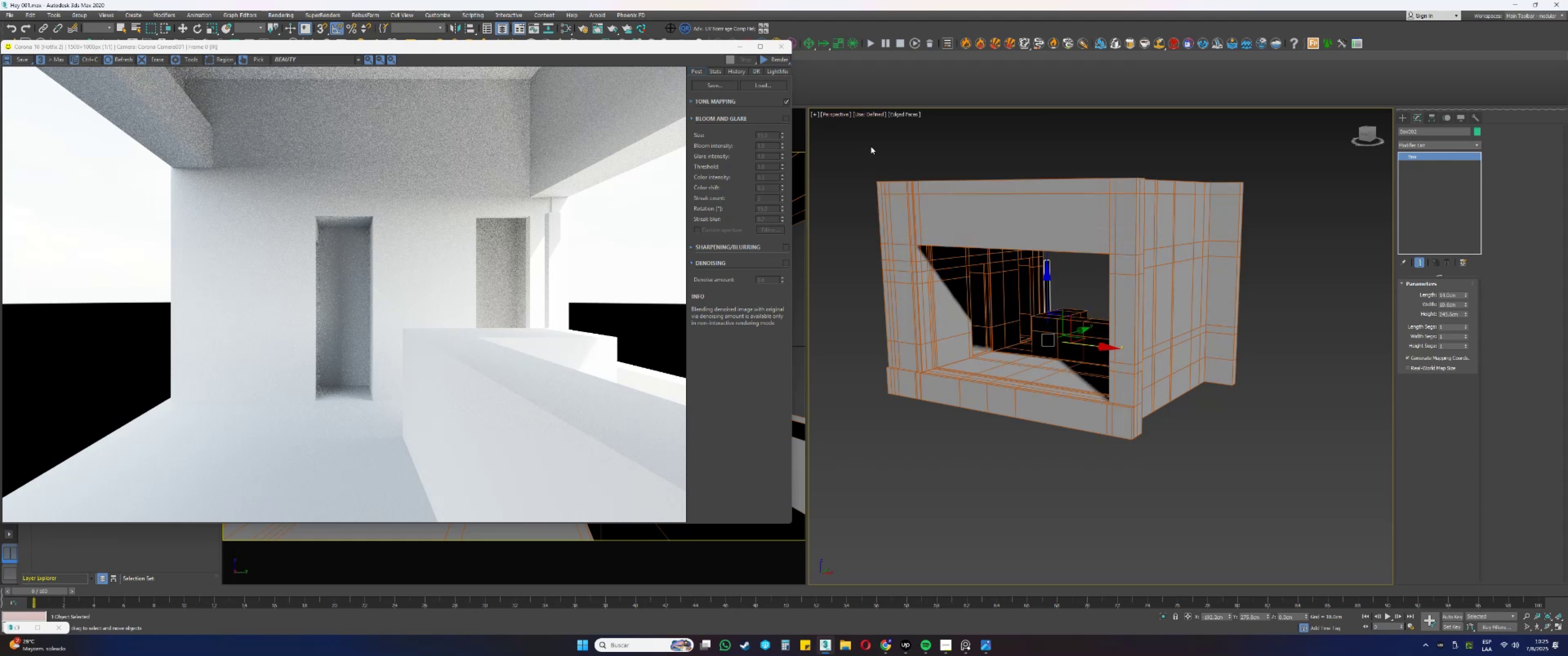 
left_click([842, 114])
 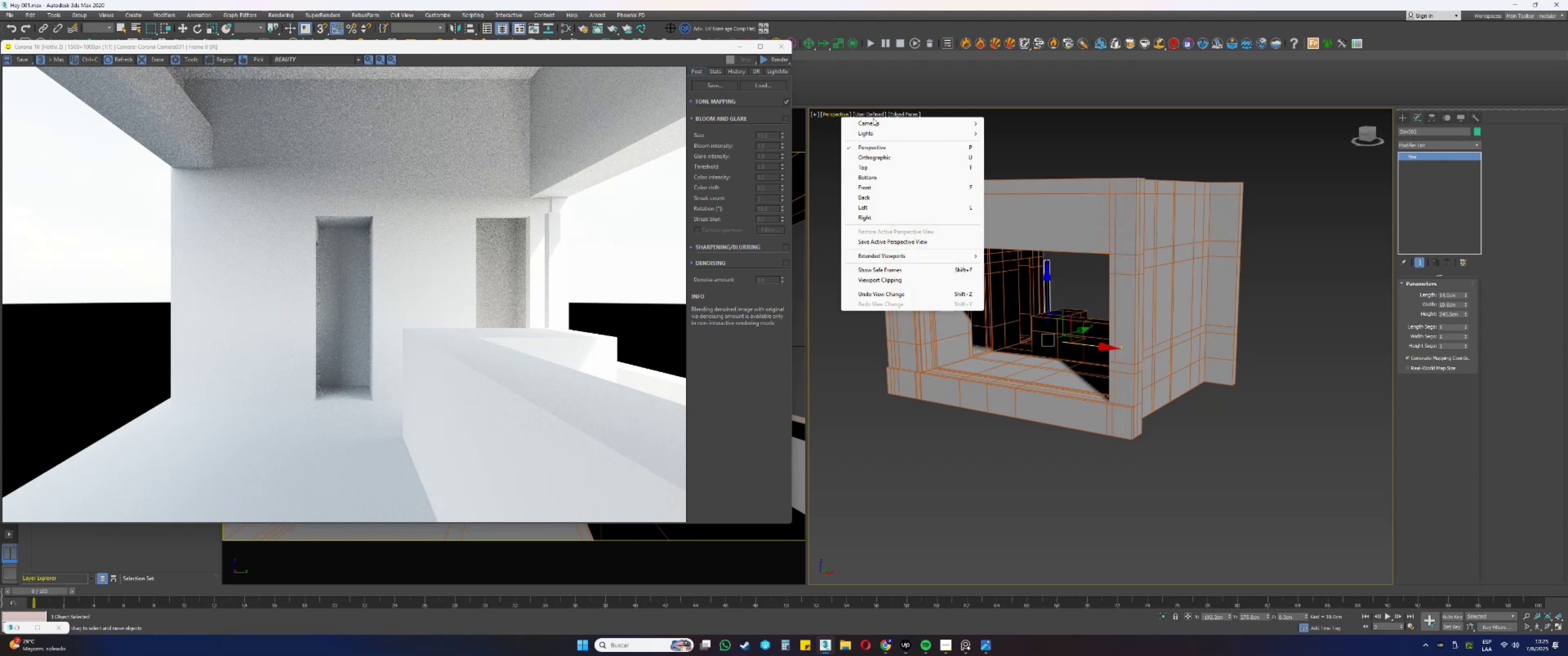 
left_click([870, 115])
 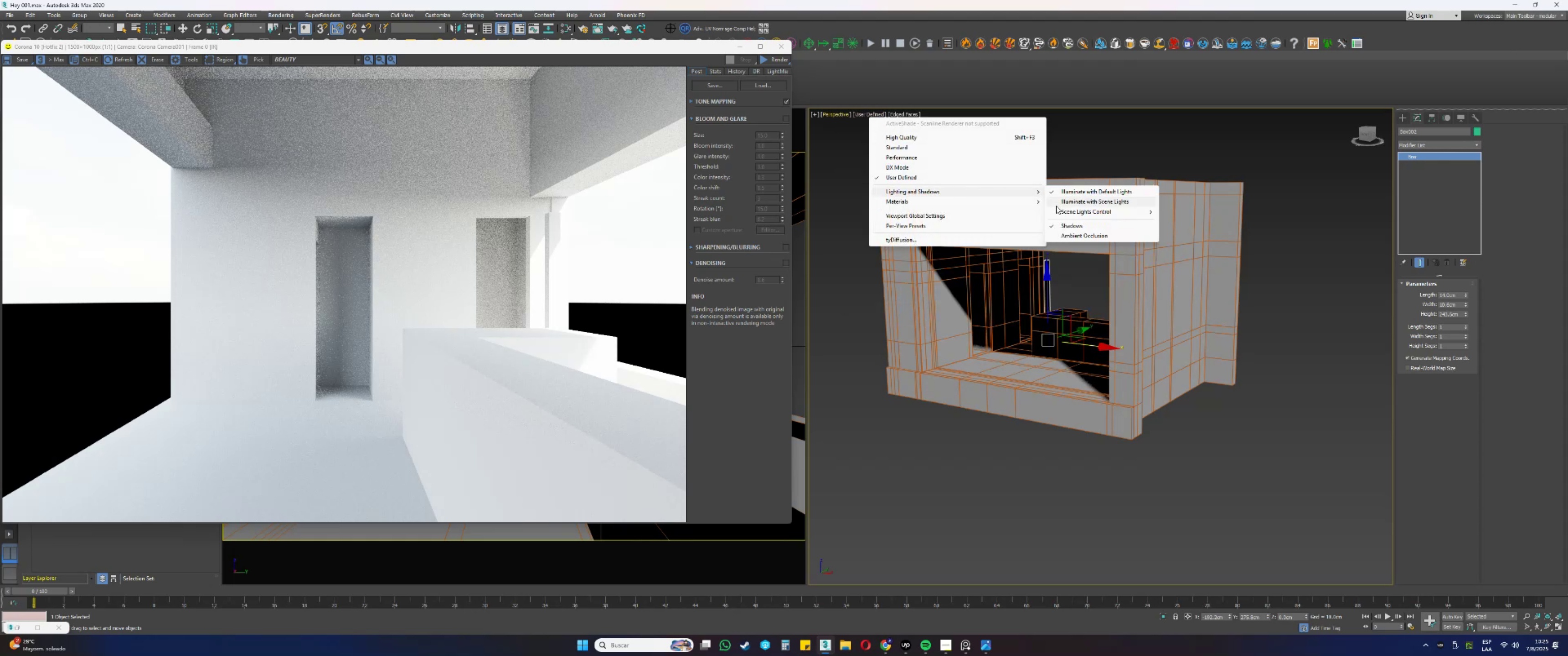 
left_click([1072, 236])
 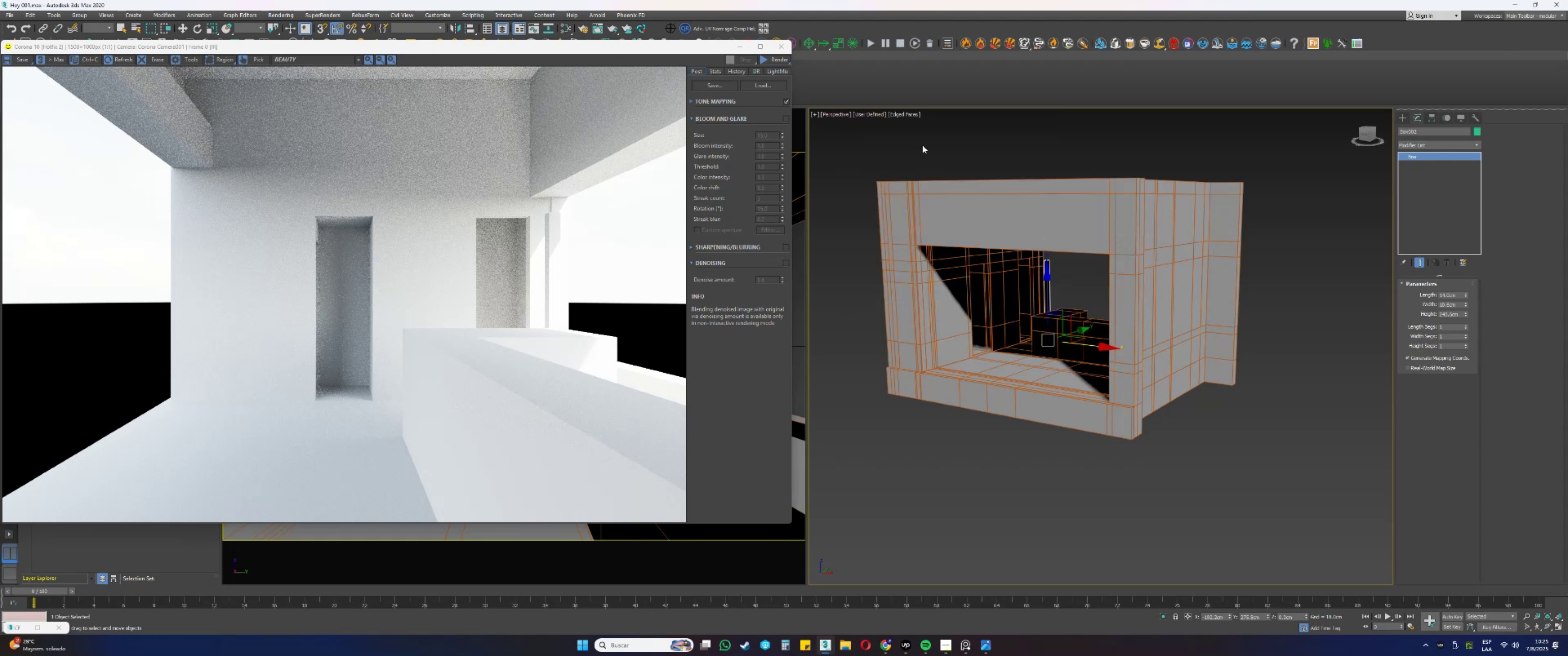 
scroll: coordinate [1031, 339], scroll_direction: up, amount: 2.0
 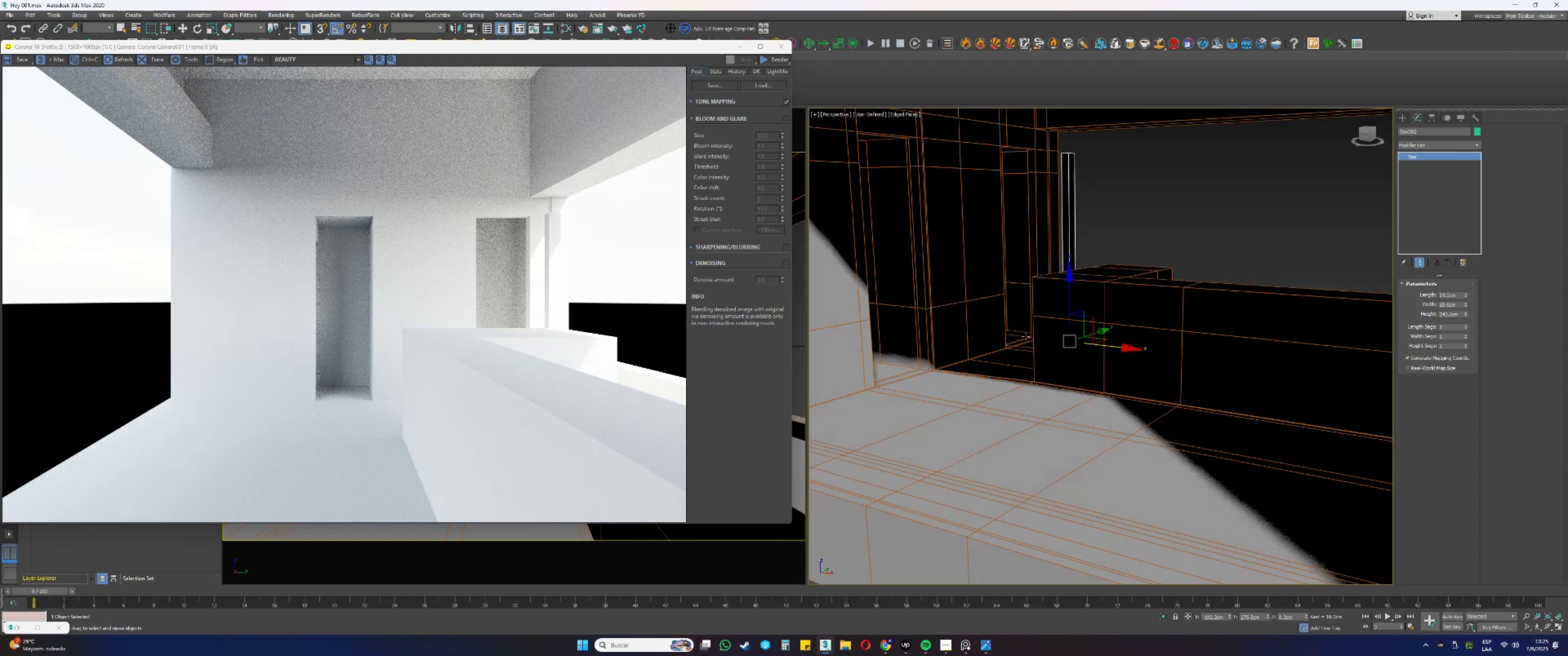 
scroll: coordinate [1026, 334], scroll_direction: down, amount: 3.0
 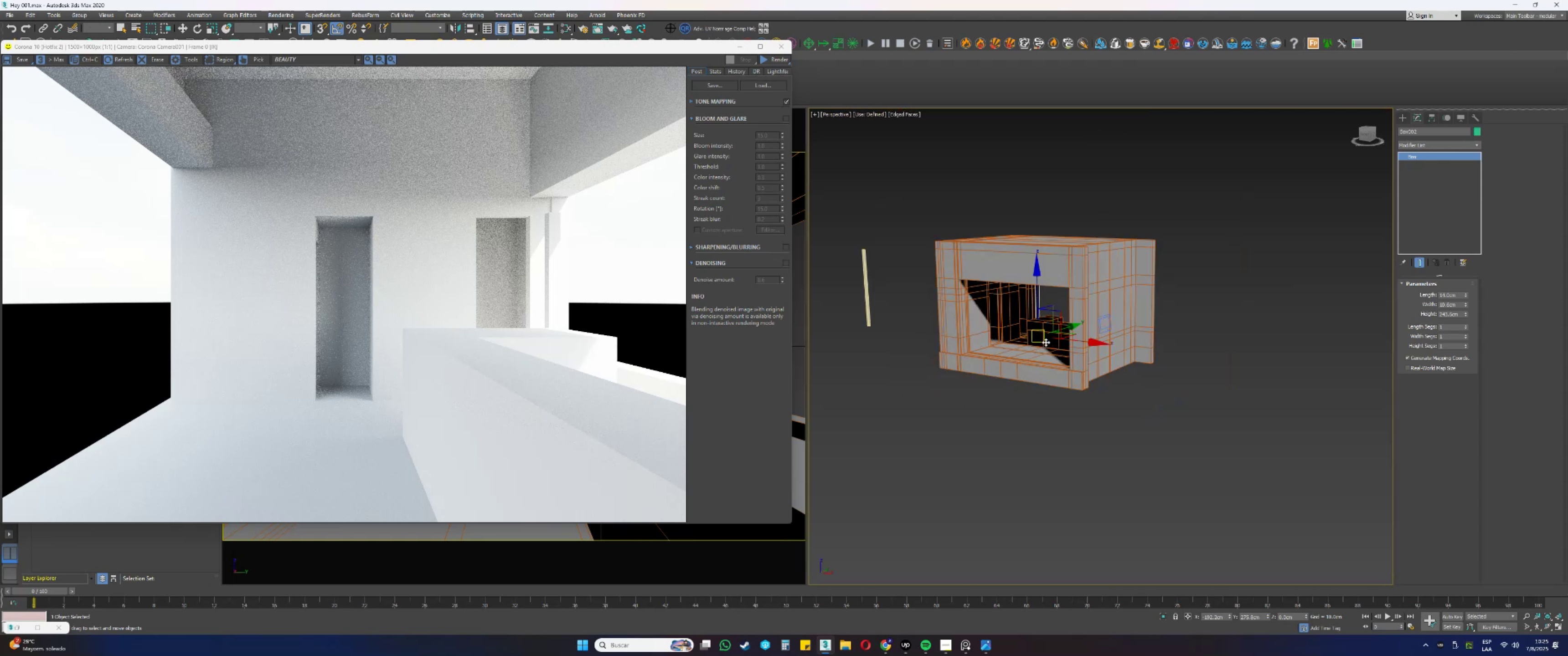 
hold_key(key=AltLeft, duration=1.53)
 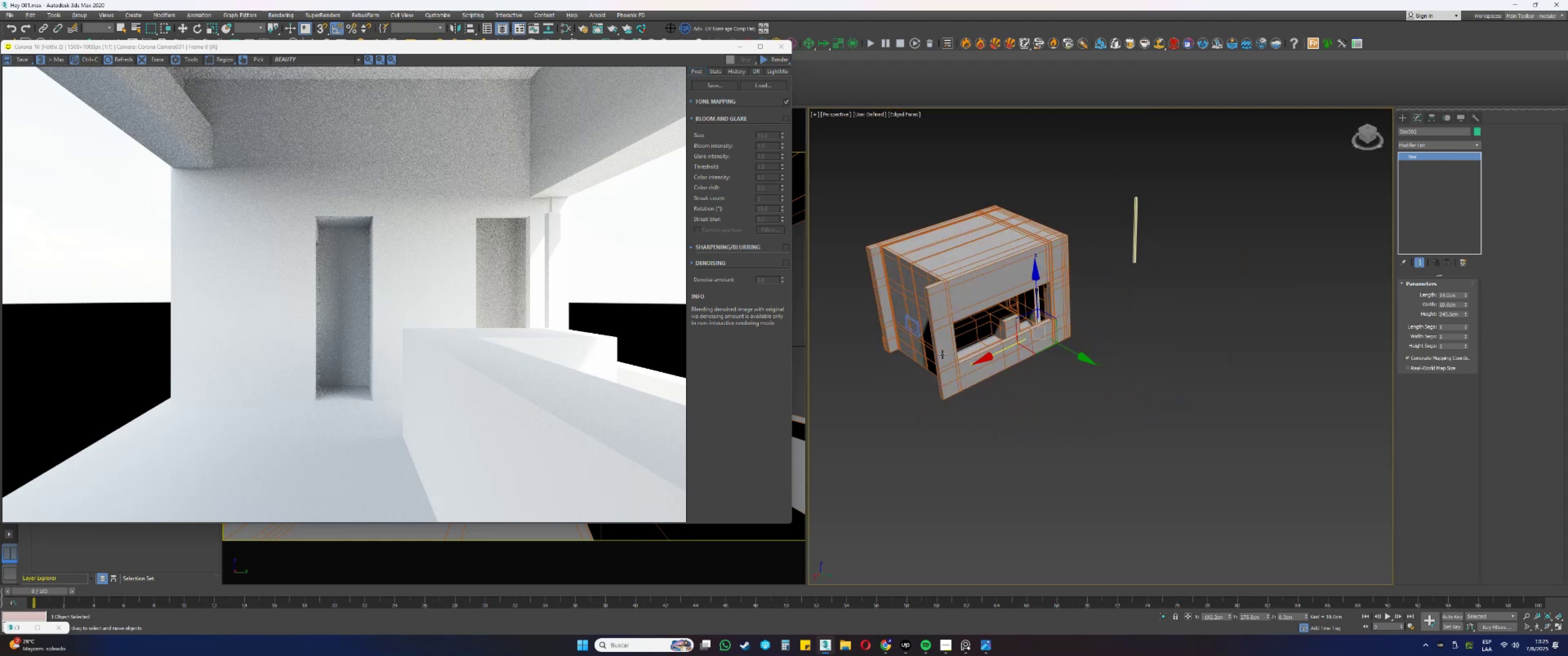 
key(Alt+AltLeft)
 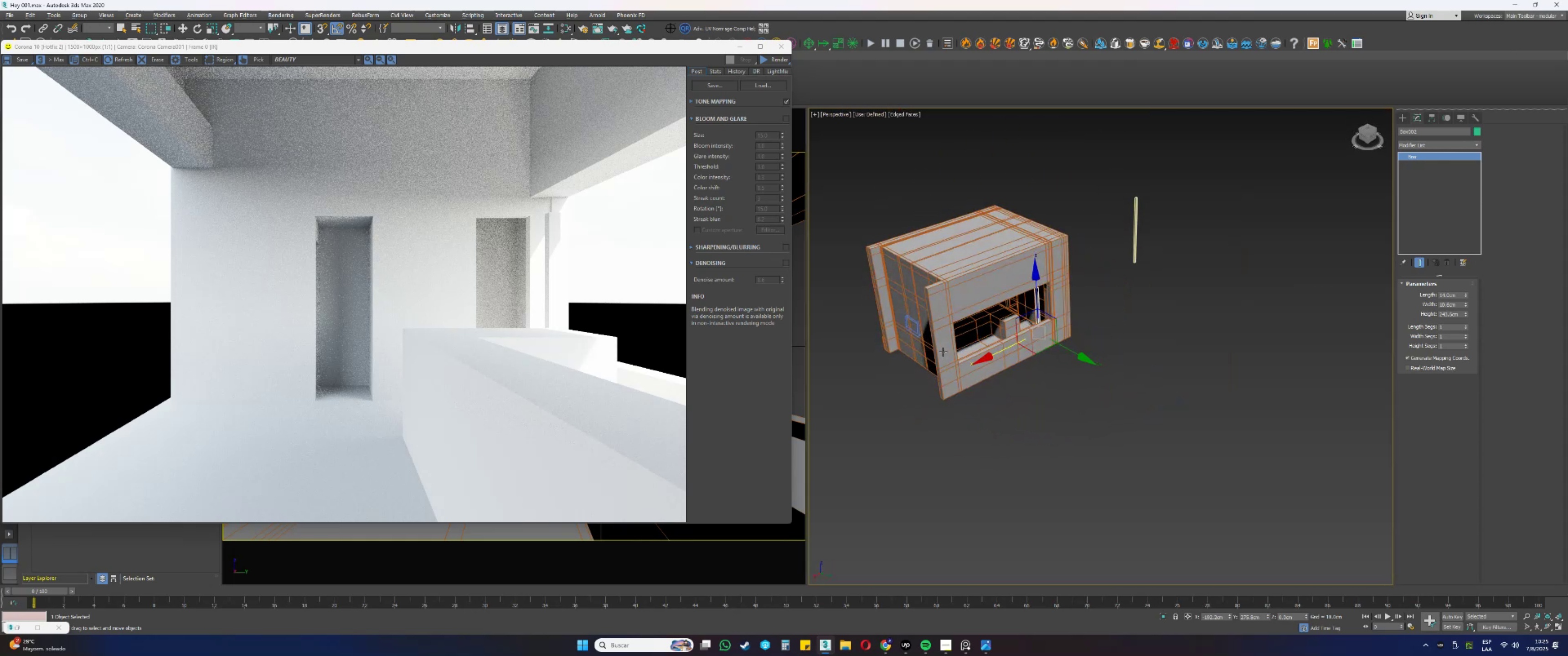 
key(Alt+AltLeft)
 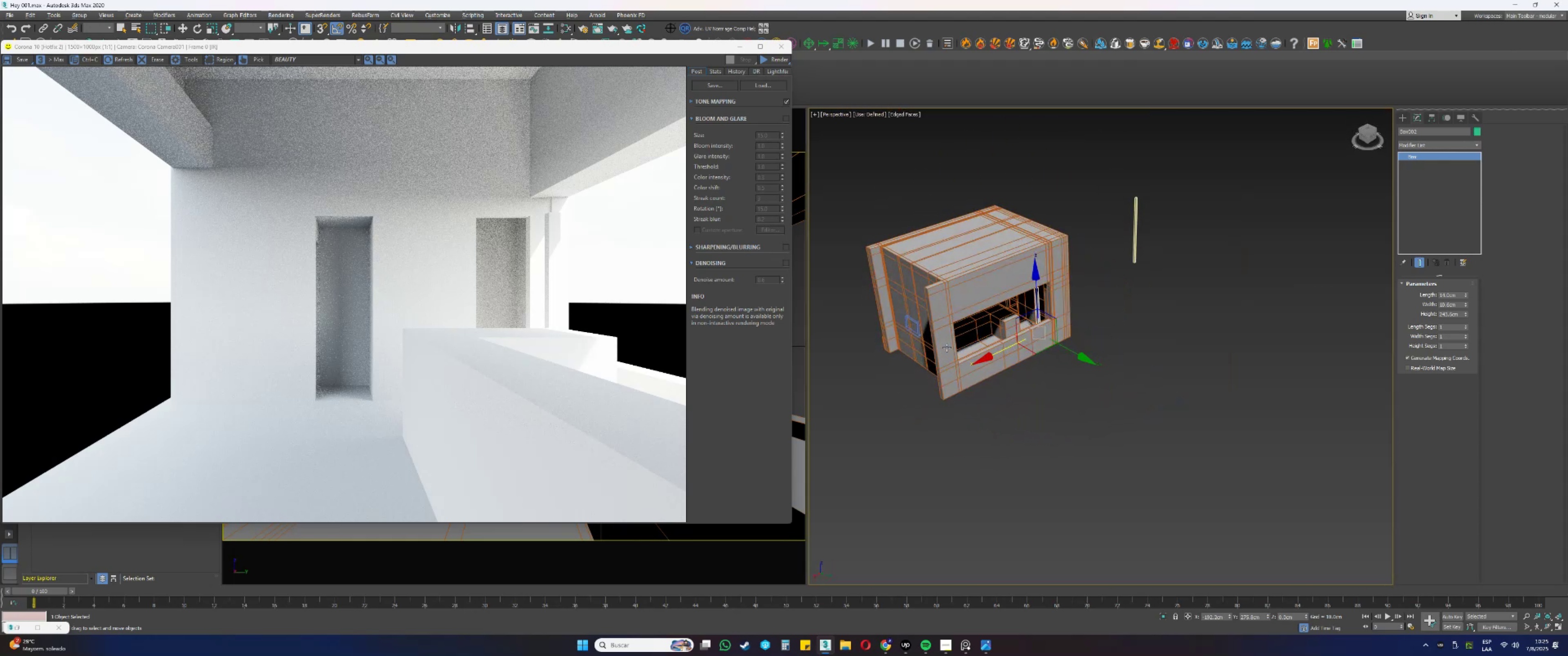 
key(Alt+AltLeft)
 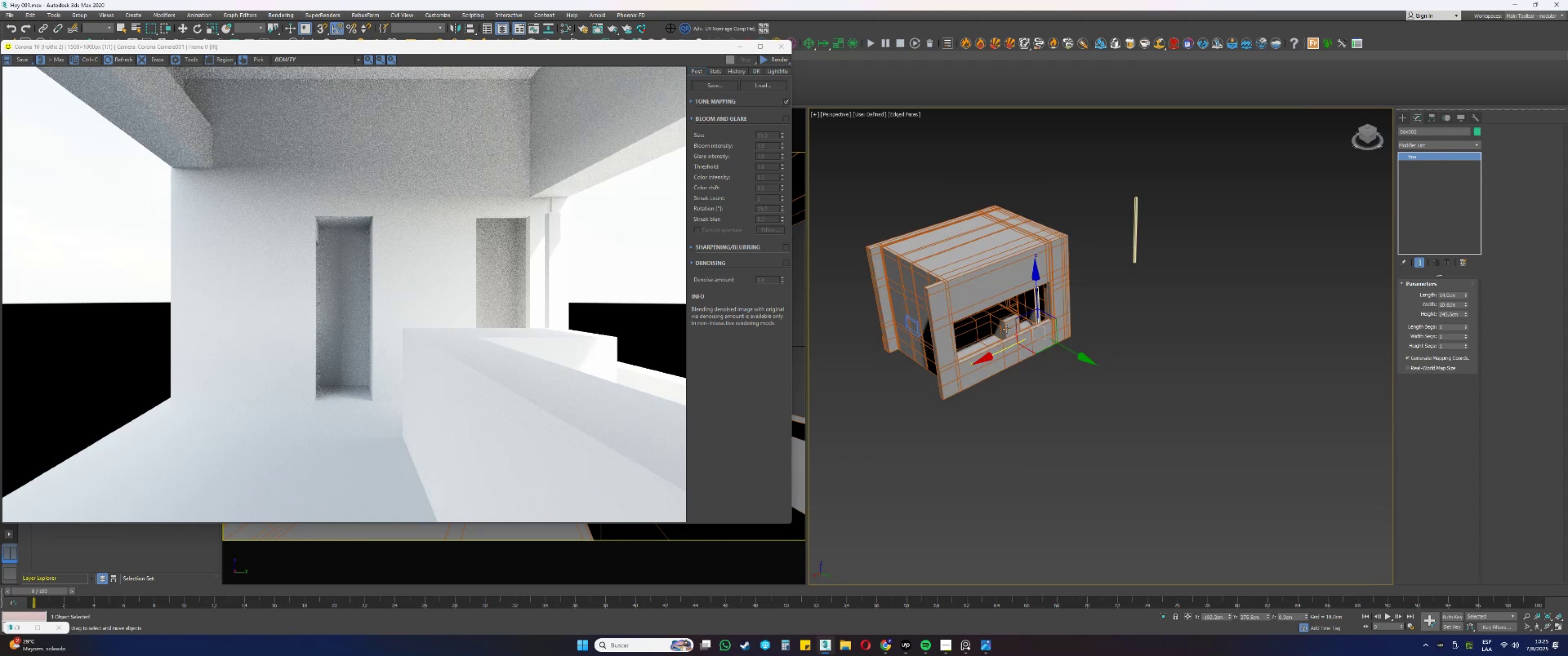 
scroll: coordinate [1025, 326], scroll_direction: up, amount: 1.0
 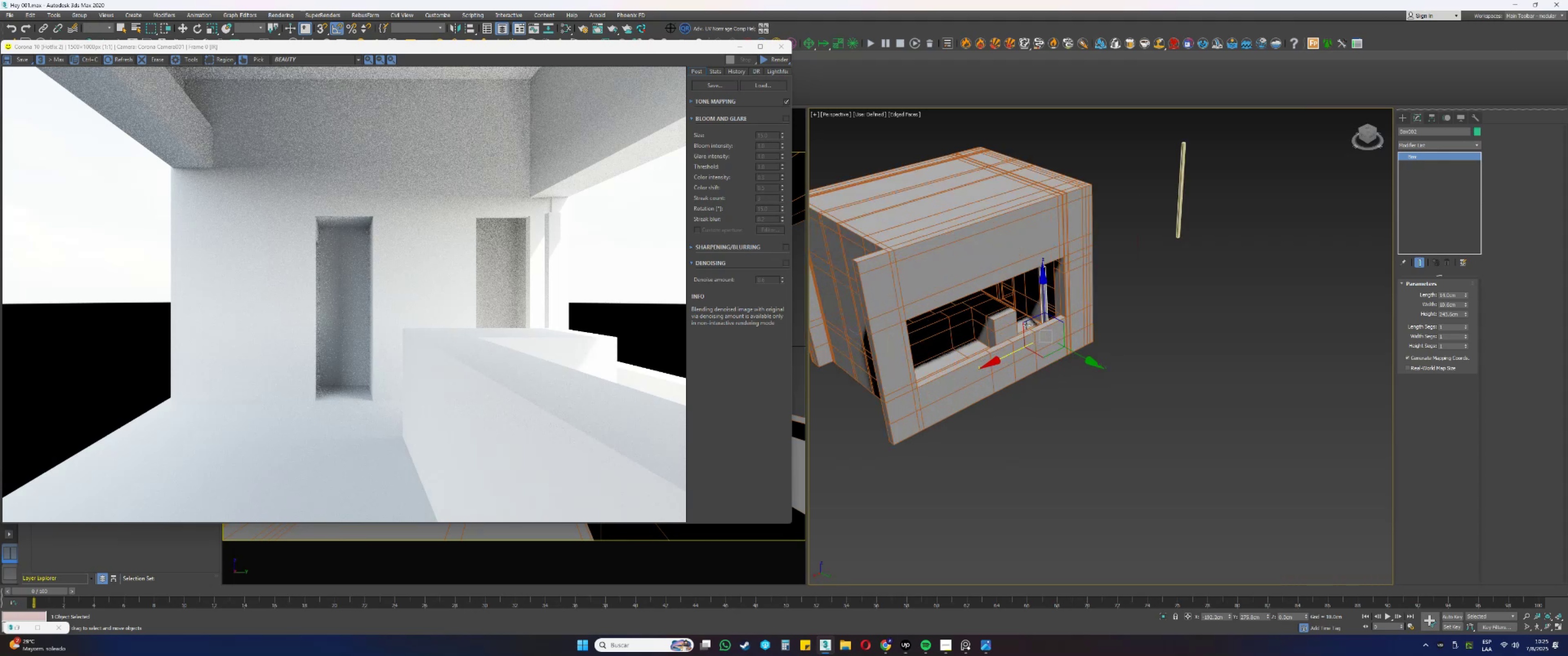 
hold_key(key=AltLeft, duration=1.11)
 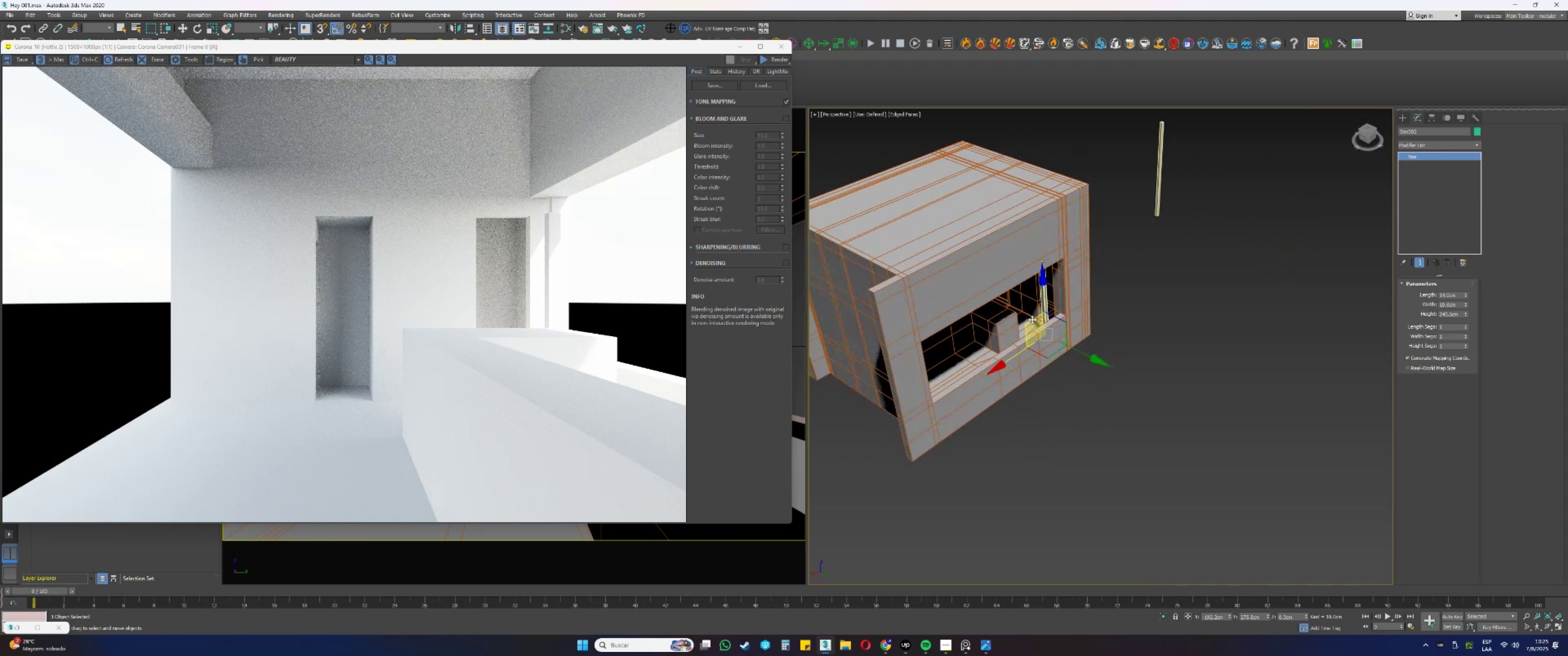 
scroll: coordinate [1027, 302], scroll_direction: up, amount: 2.0
 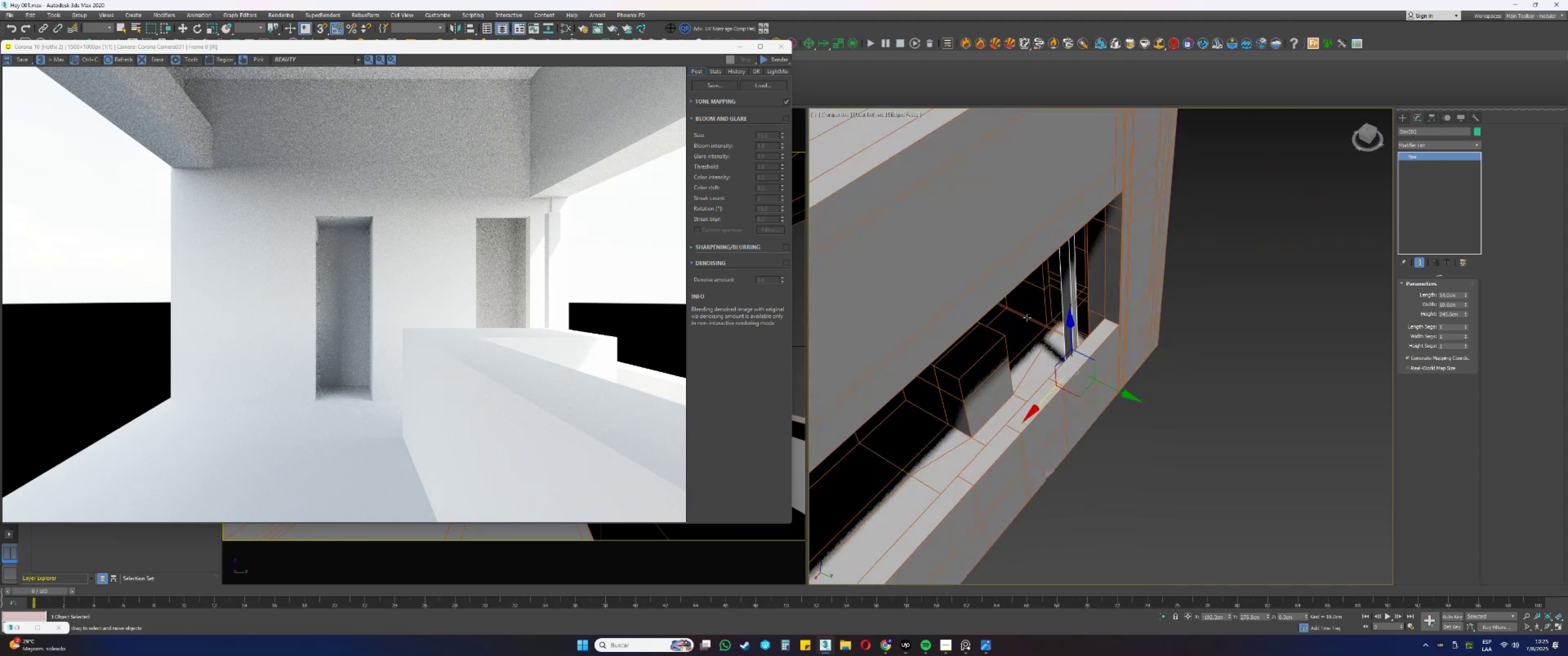 
hold_key(key=AltLeft, duration=1.53)
 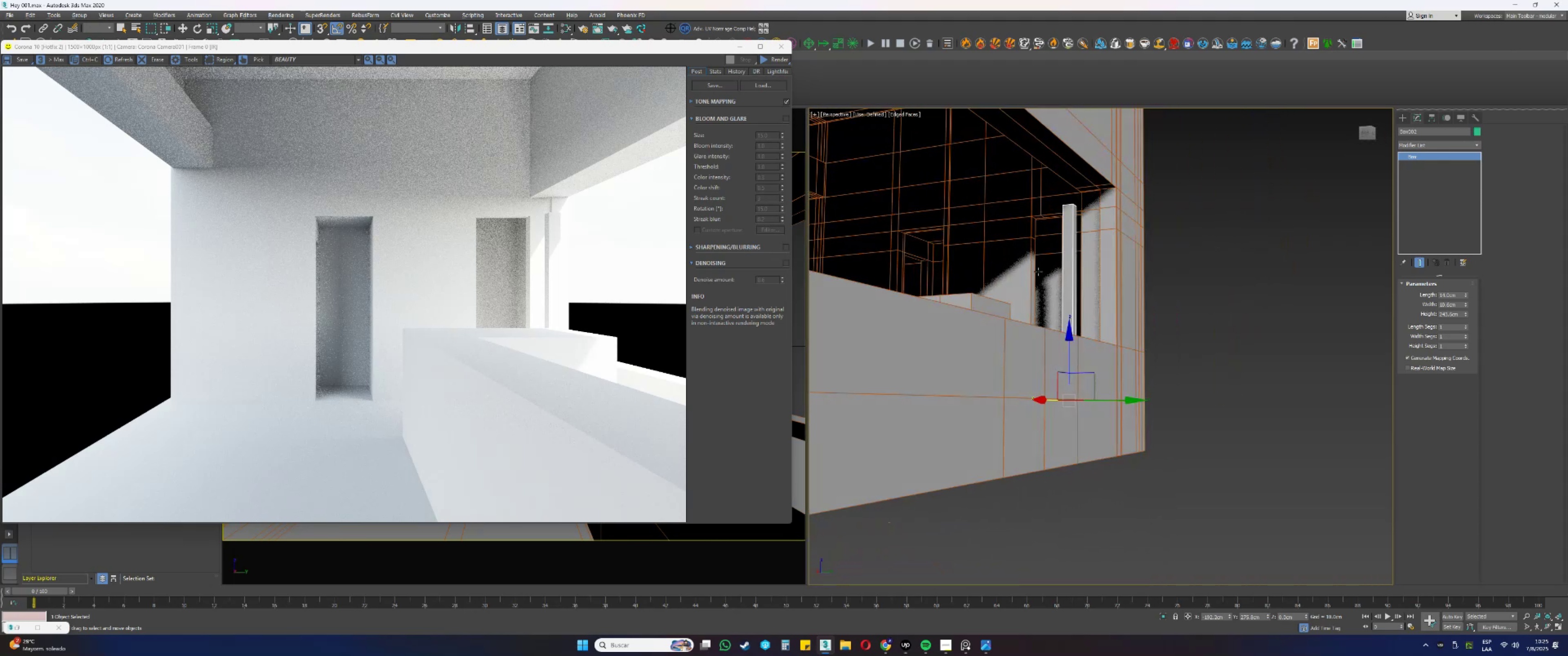 
key(Alt+AltLeft)
 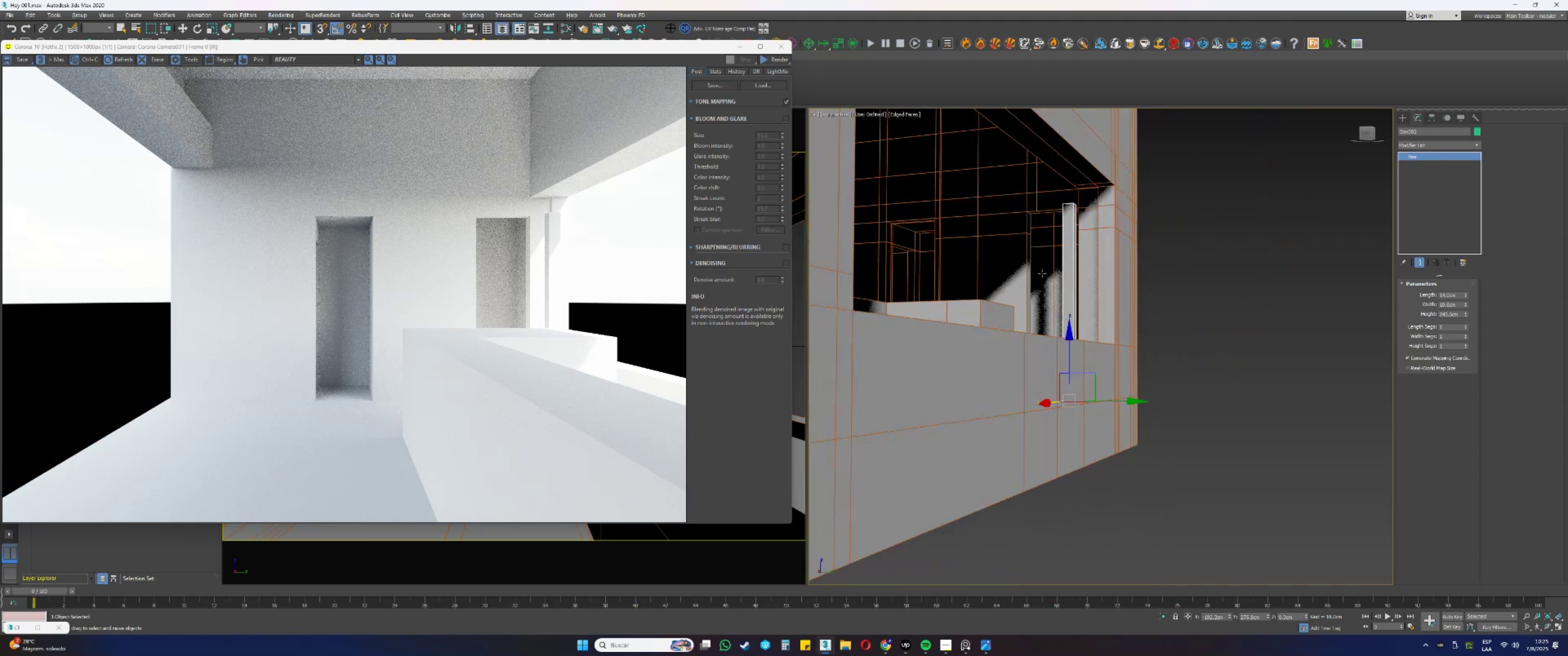 
key(Alt+AltLeft)
 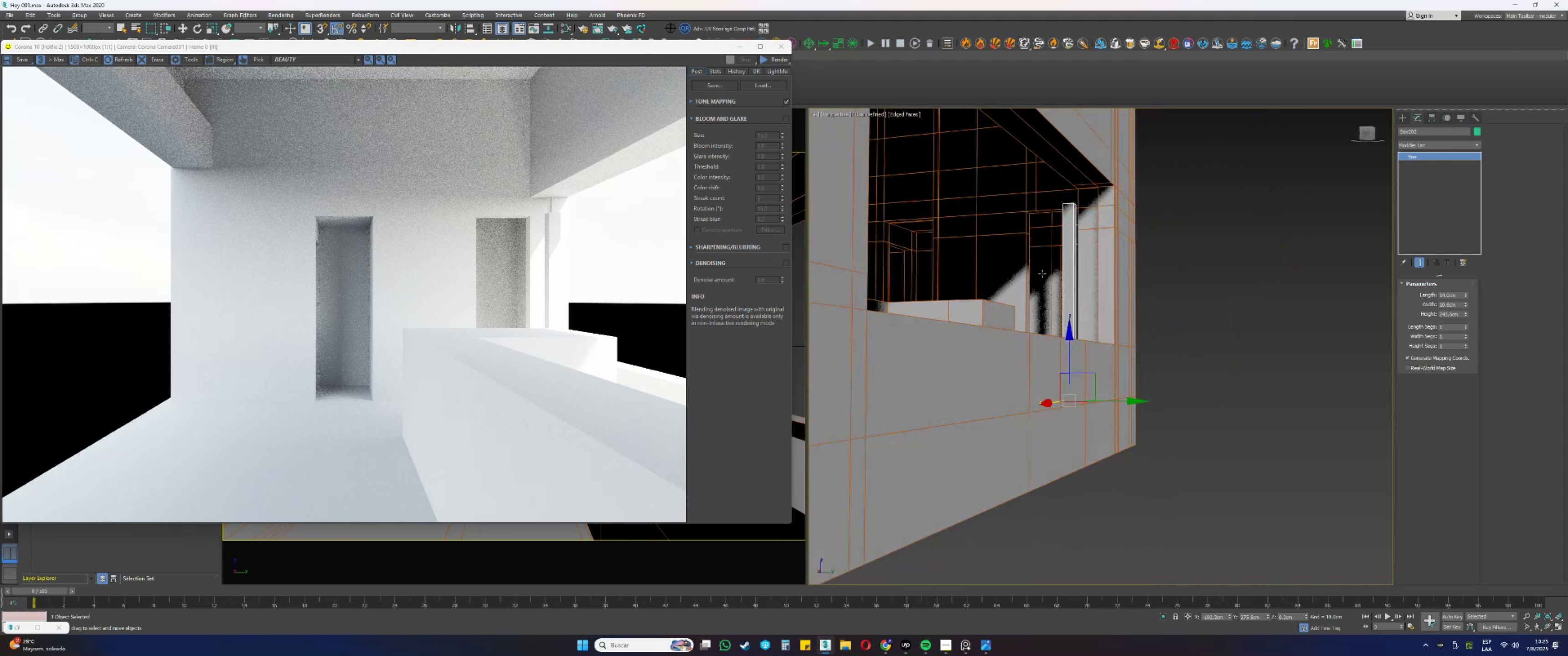 
key(Alt+AltLeft)
 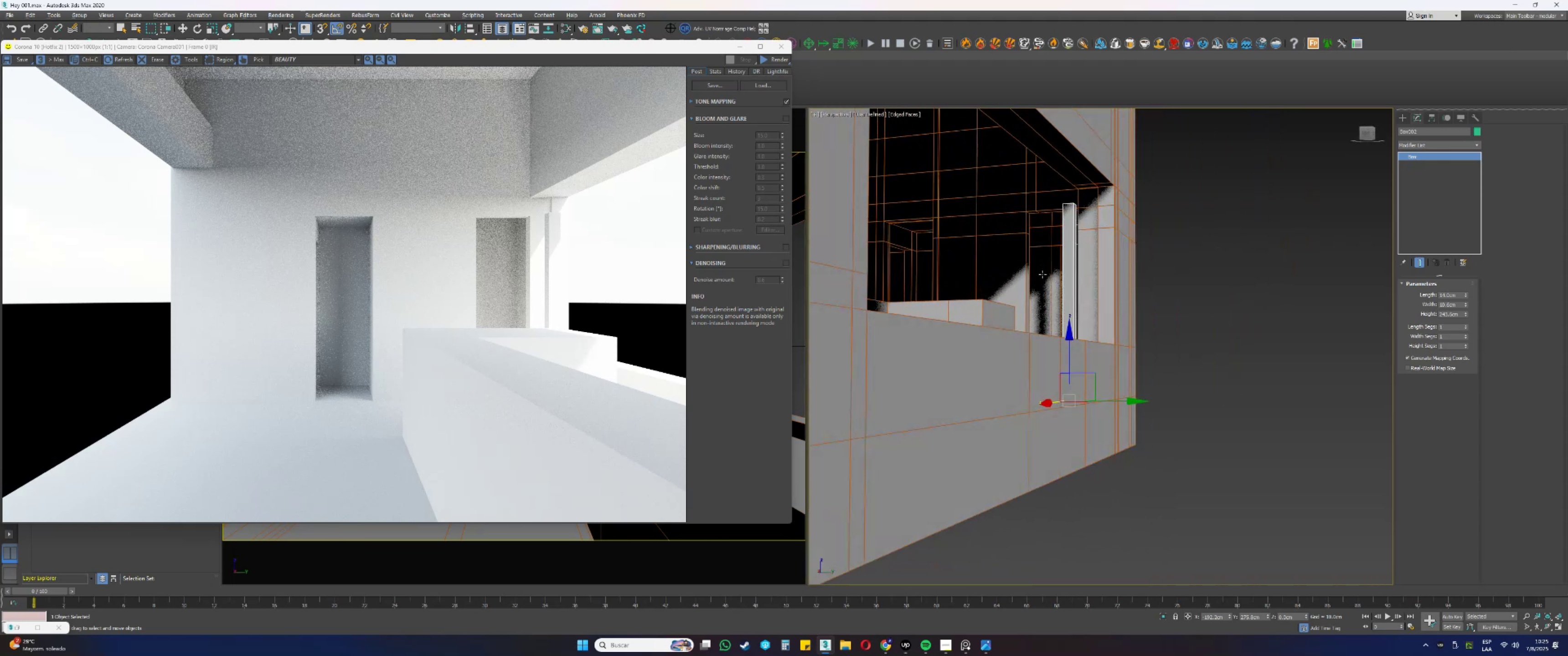 
key(Alt+AltLeft)
 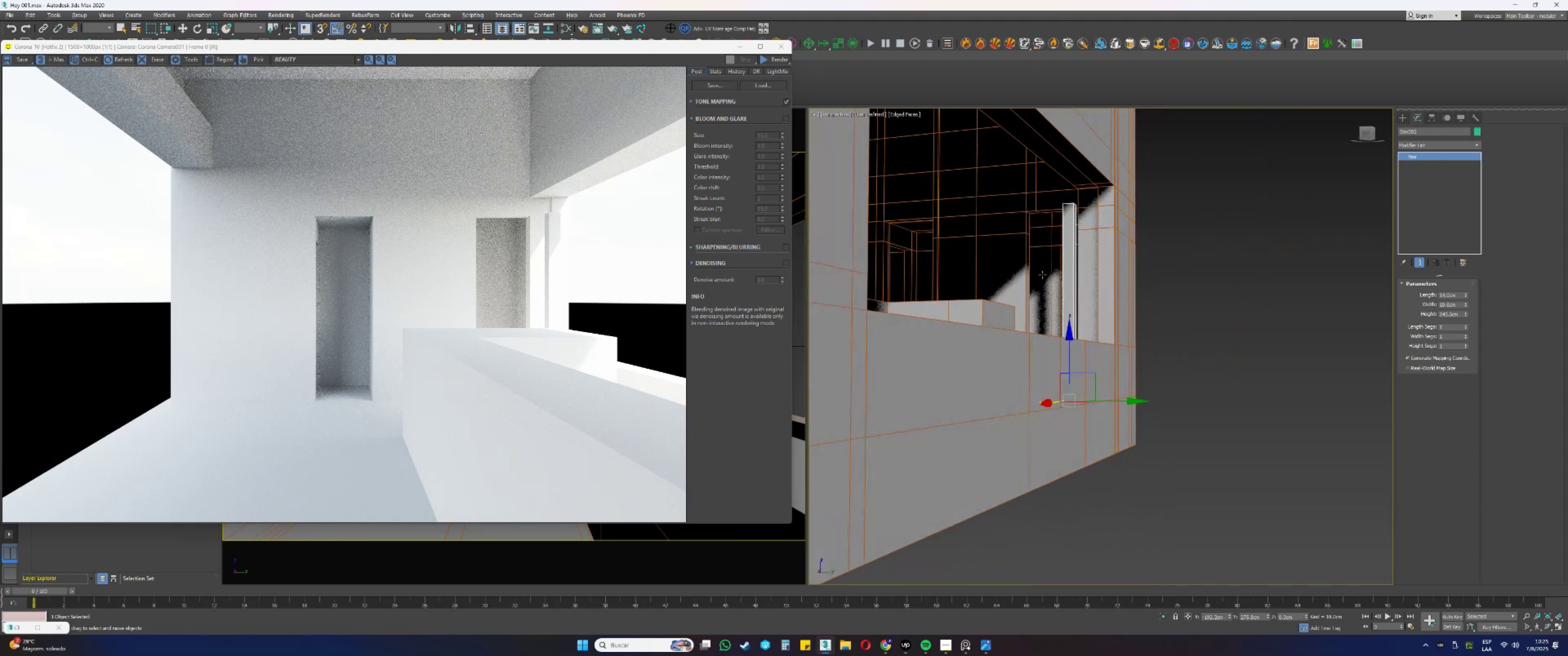 
key(Alt+AltLeft)
 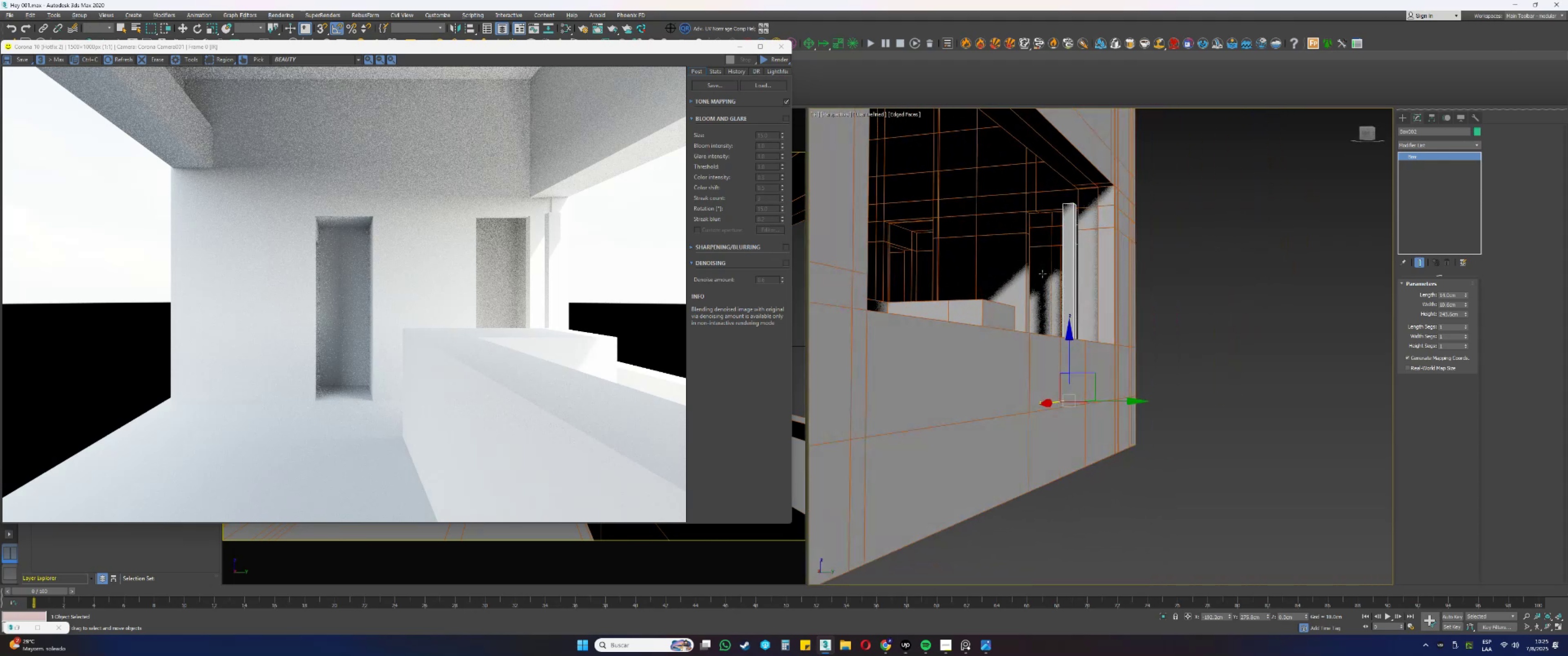 
key(Alt+AltLeft)
 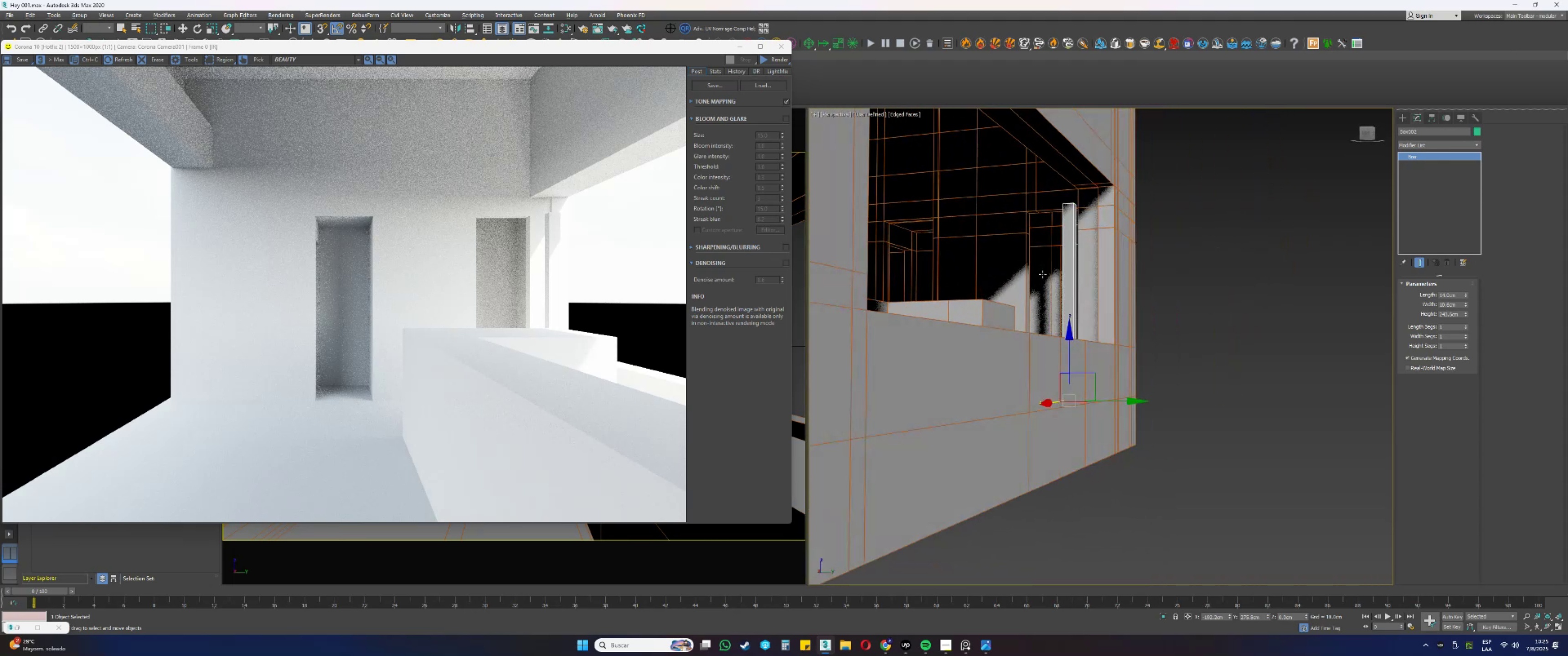 
key(Alt+AltLeft)
 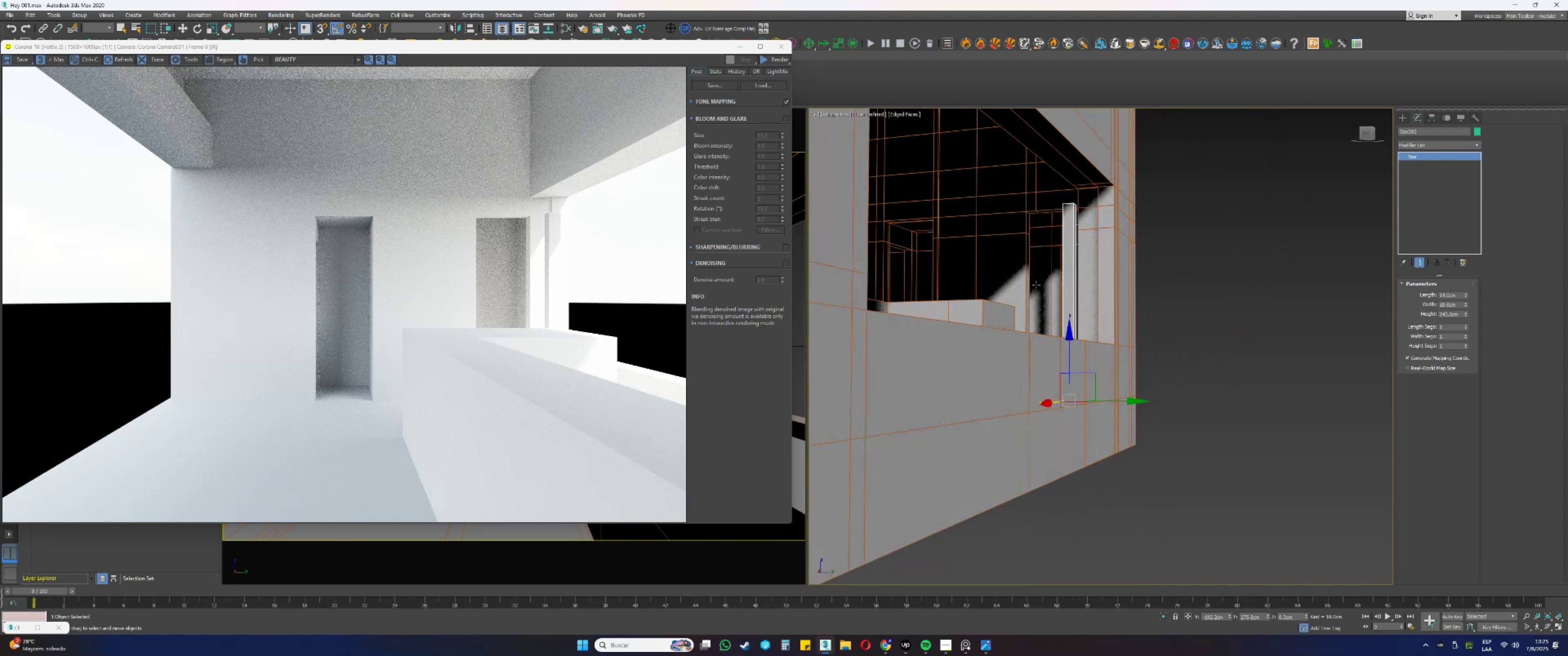 
scroll: coordinate [1033, 287], scroll_direction: up, amount: 1.0
 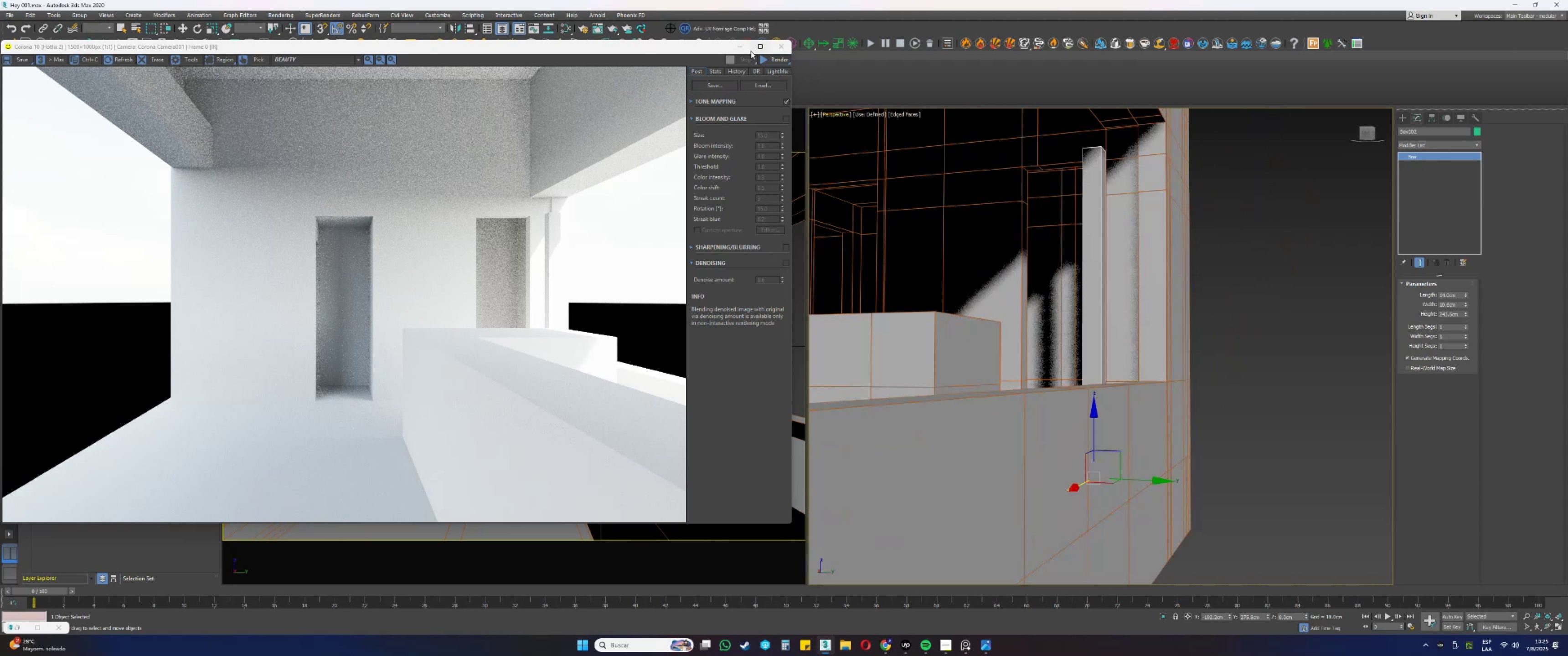 
left_click([741, 48])
 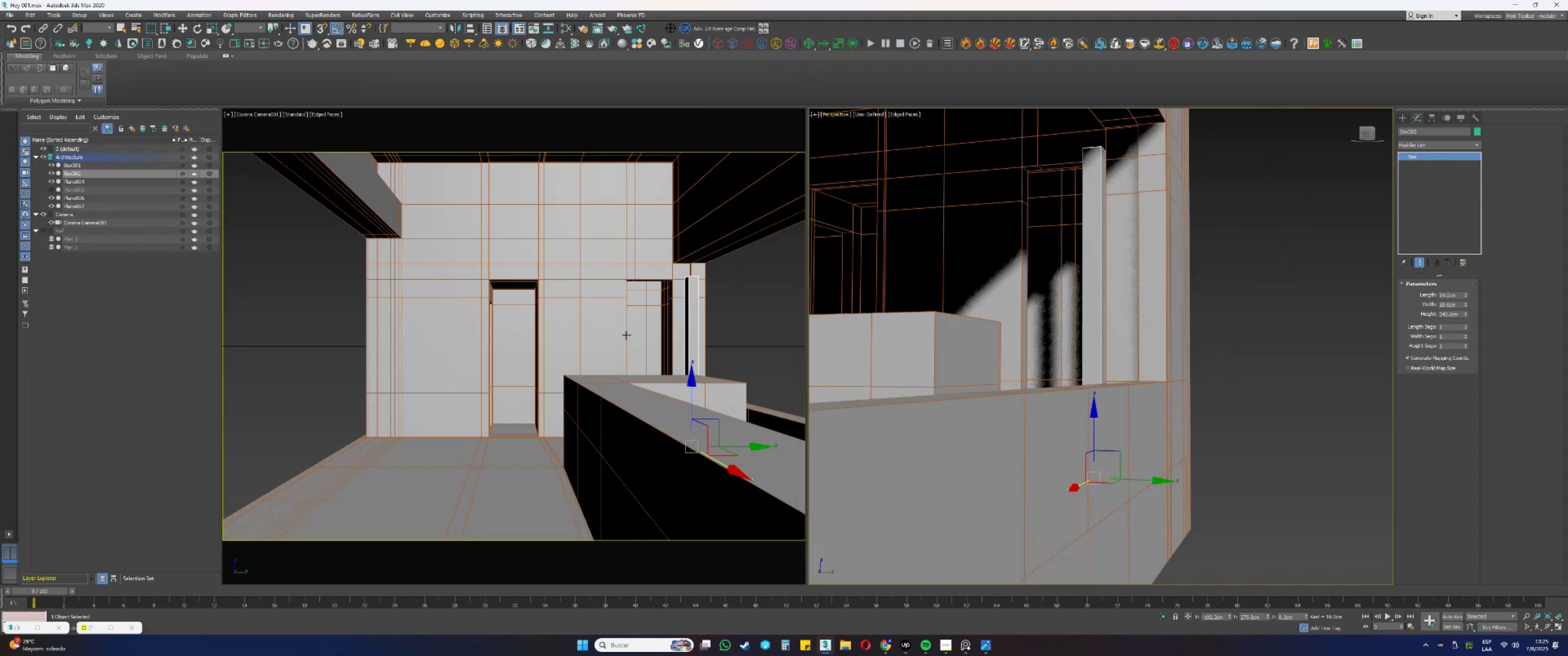 
right_click([626, 335])
 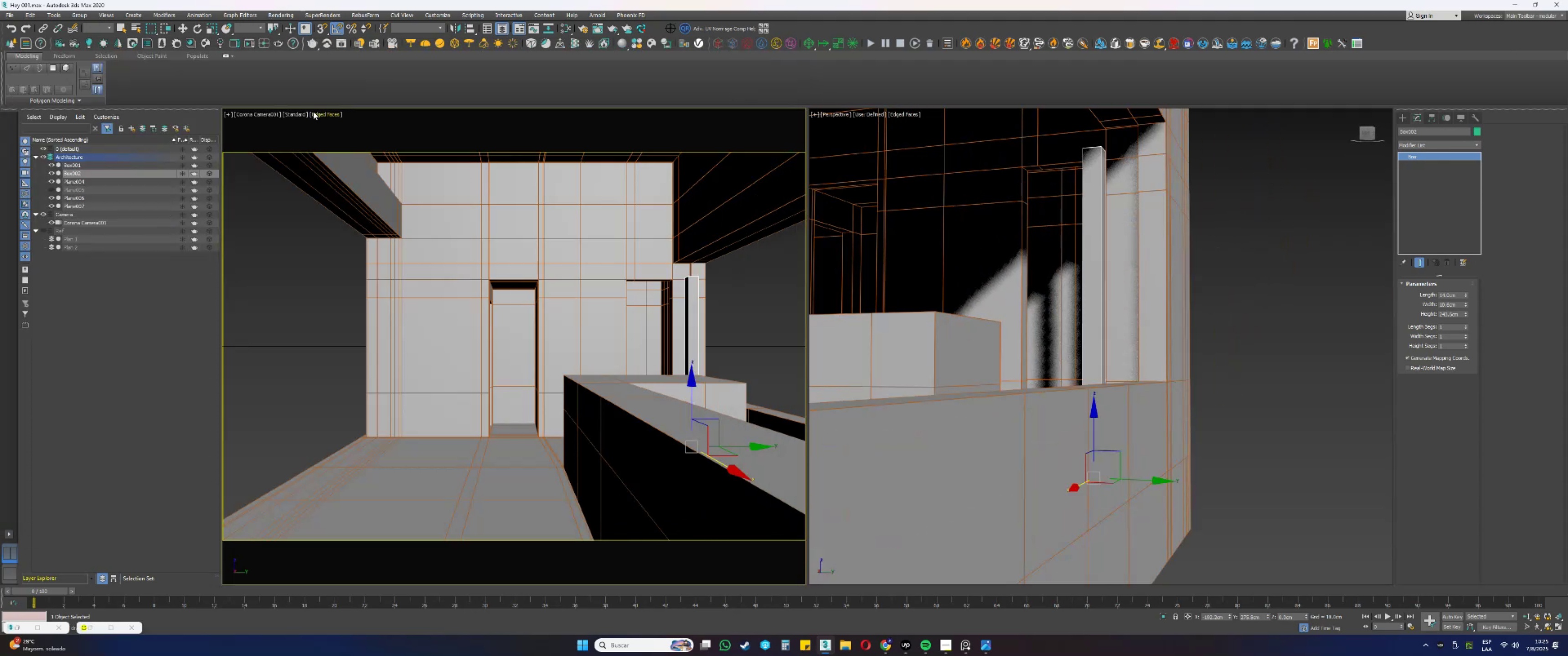 
left_click([298, 113])
 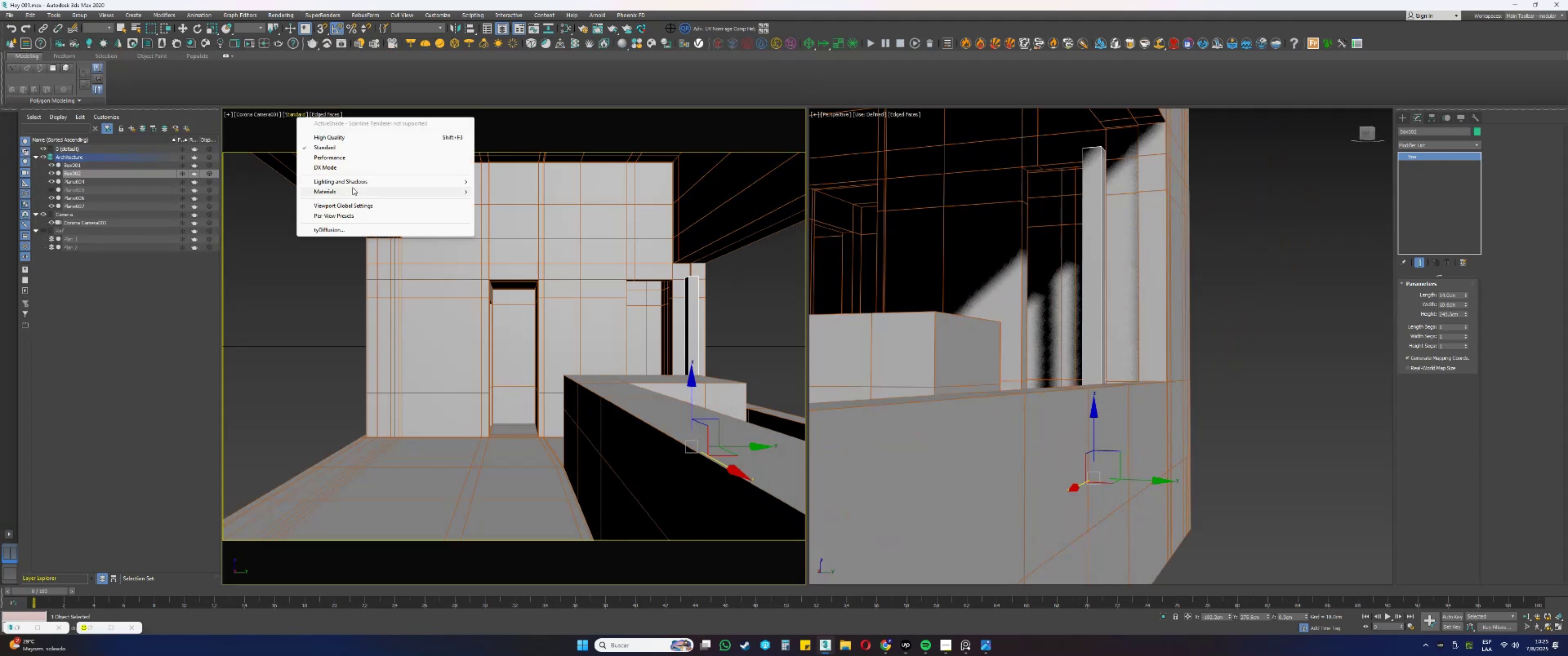 
left_click([356, 182])
 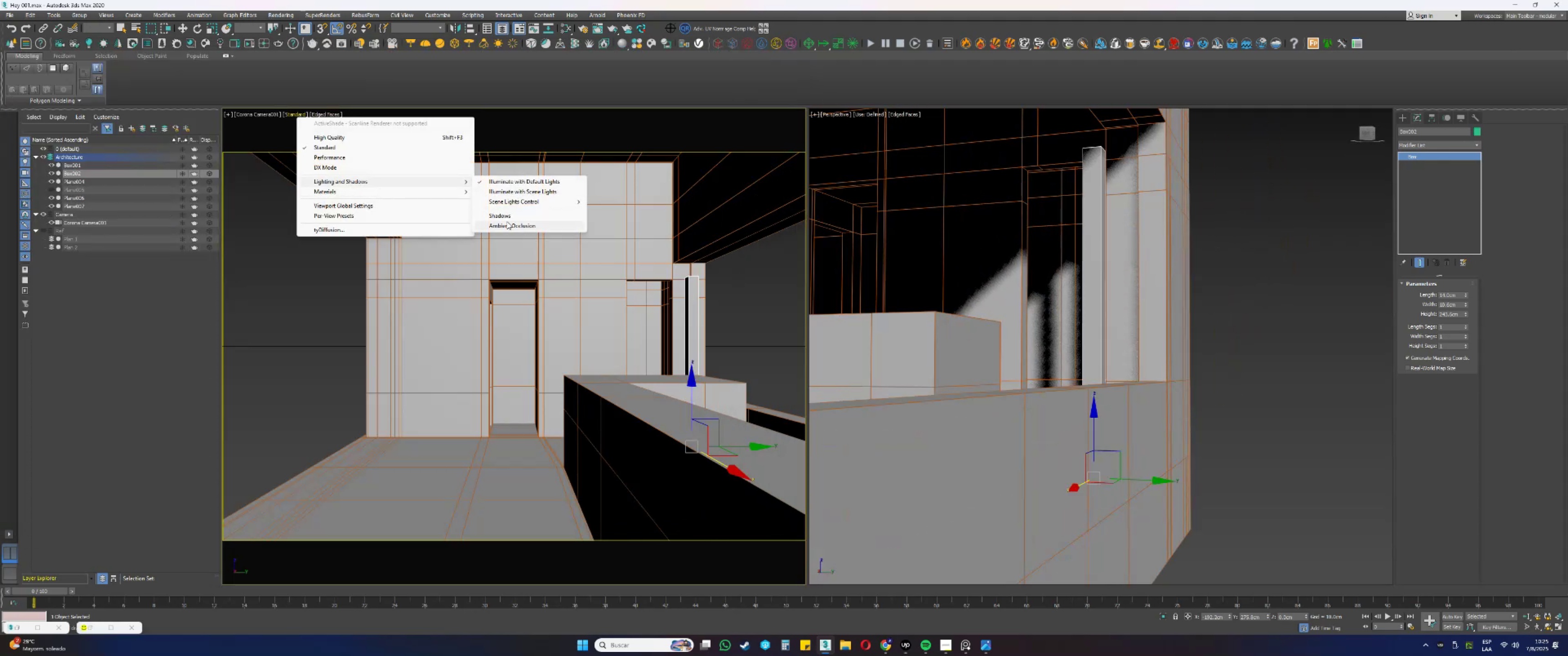 
left_click([505, 216])
 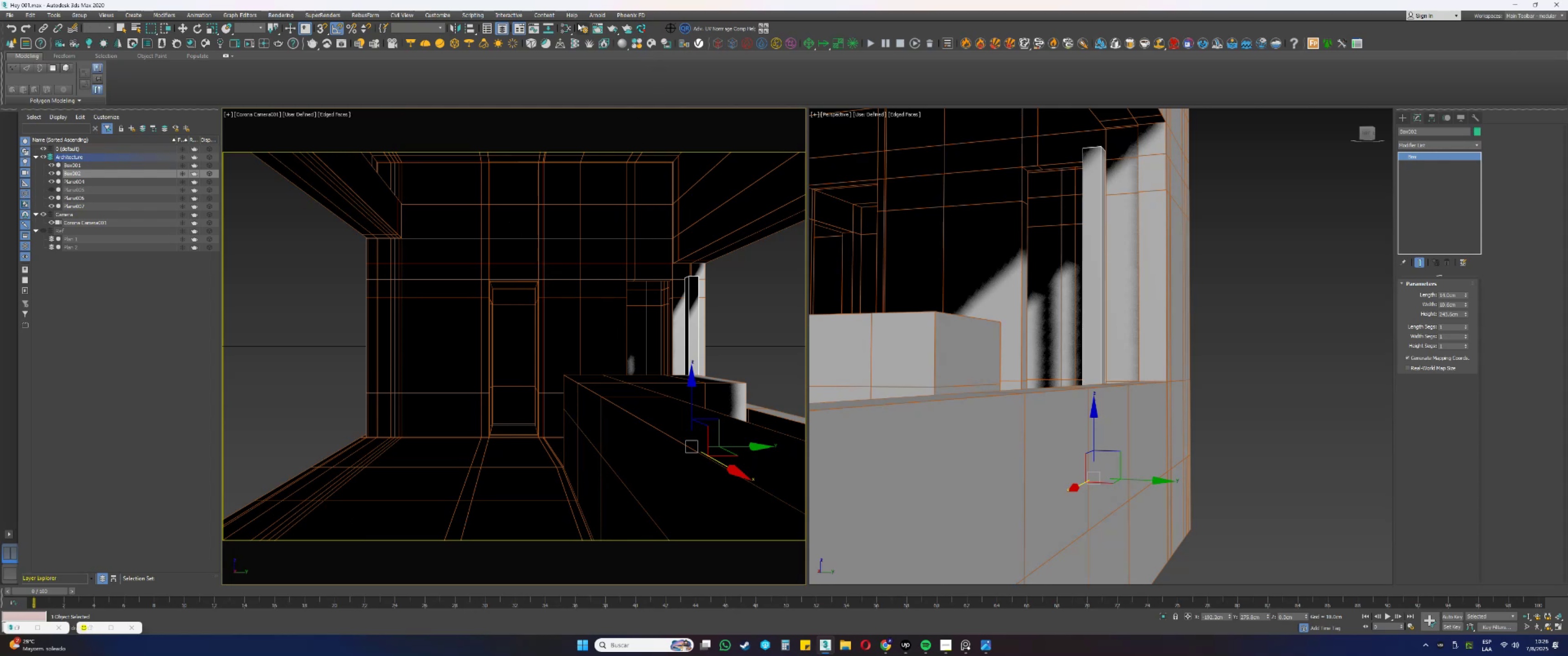 
wait(5.51)
 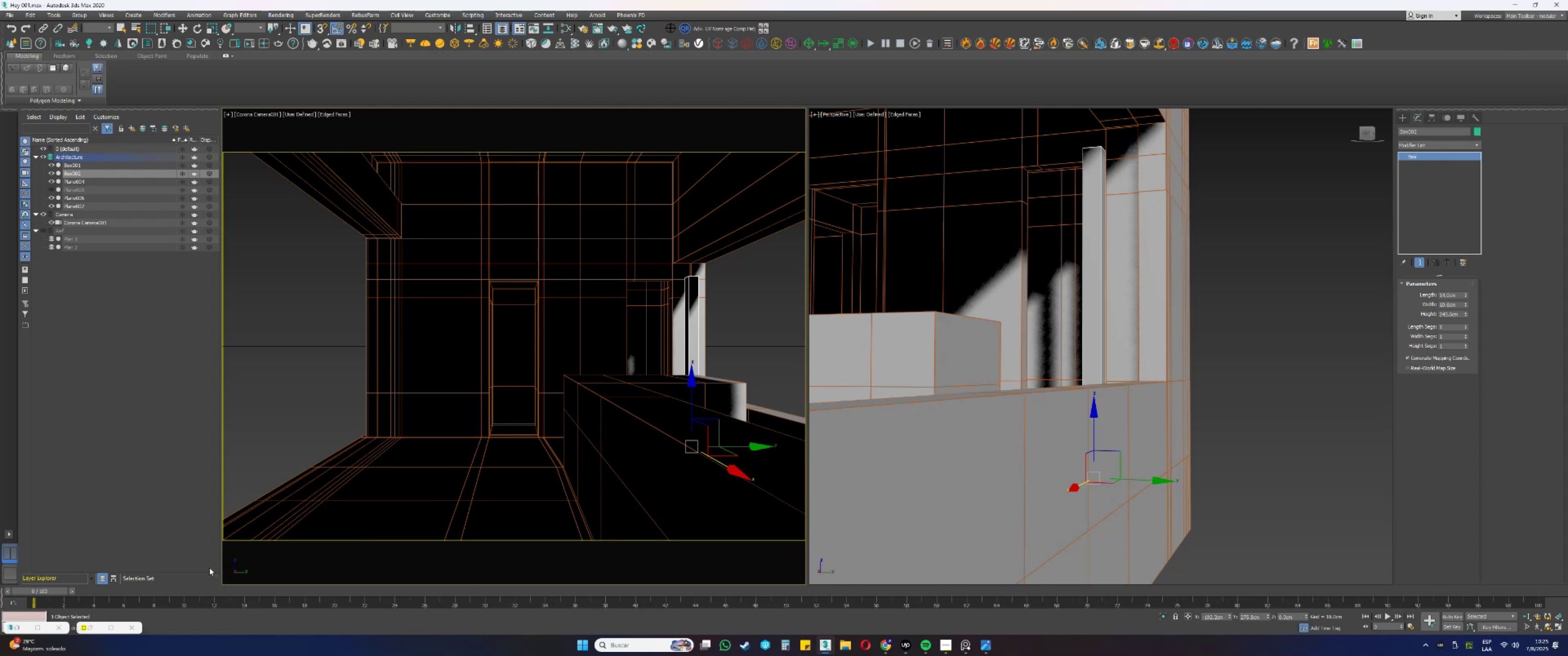 
left_click([570, 33])
 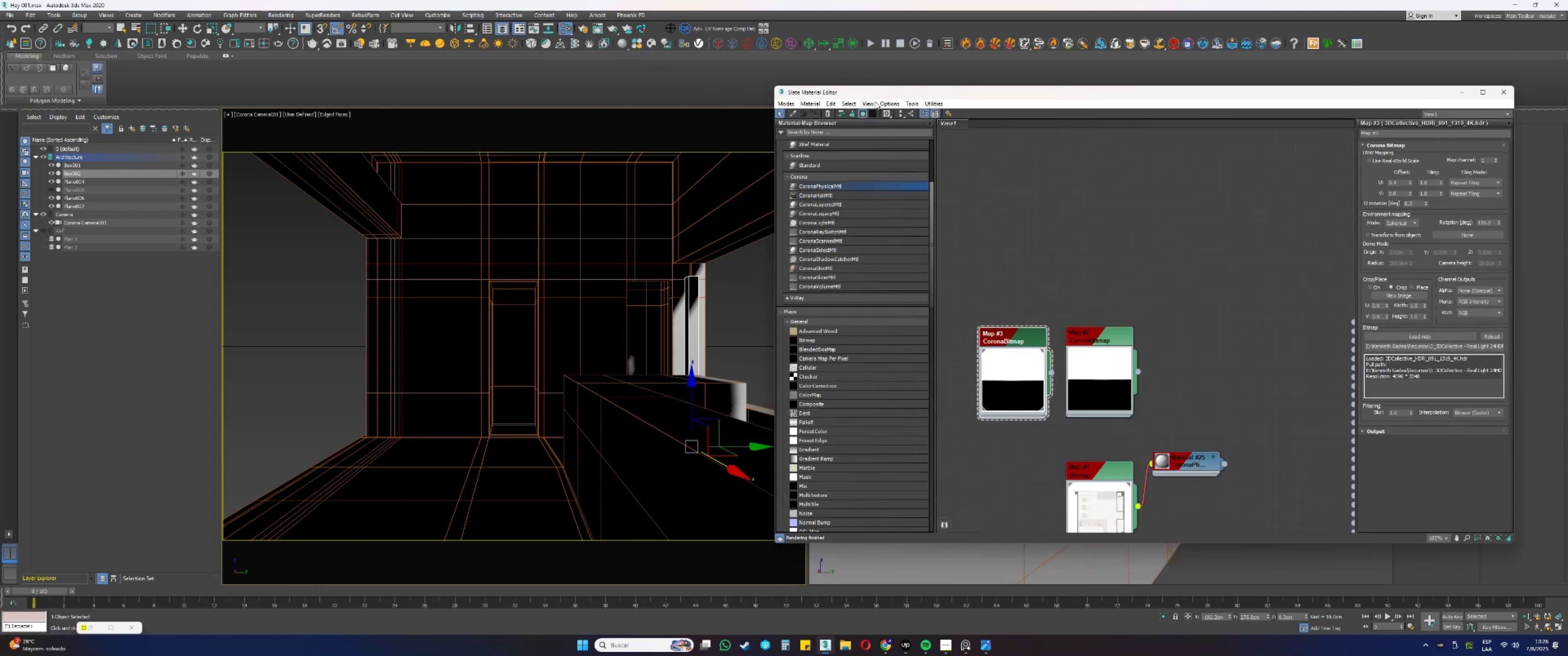 
left_click_drag(start_coordinate=[881, 94], to_coordinate=[922, 103])
 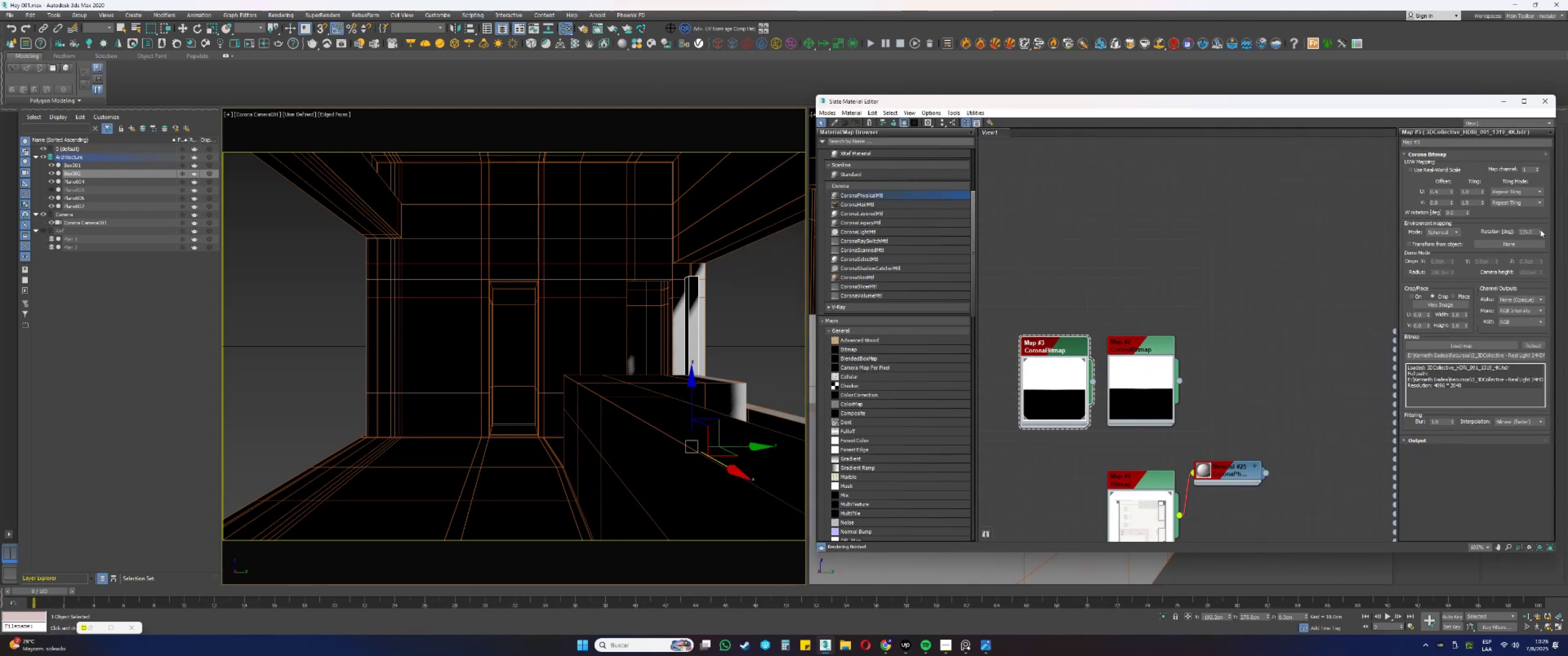 
left_click_drag(start_coordinate=[1539, 231], to_coordinate=[1540, 250])
 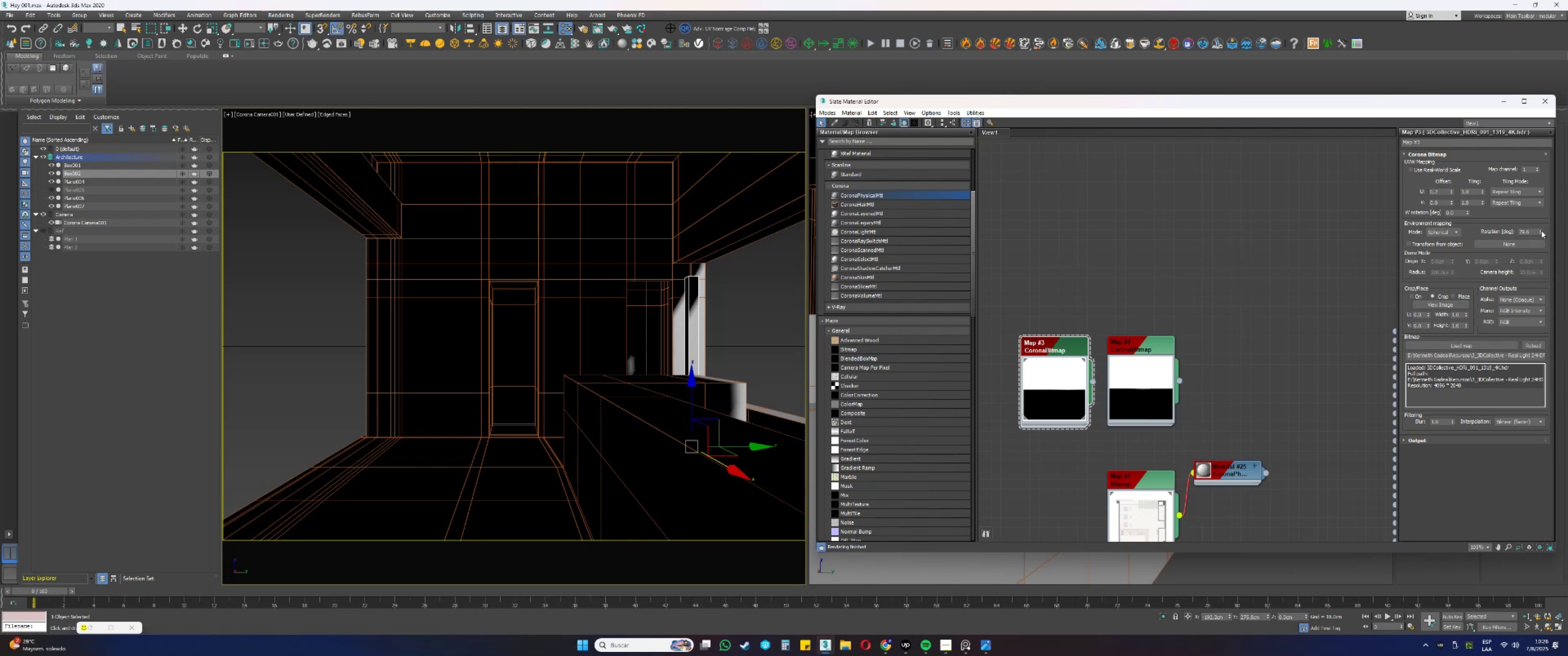 
right_click([705, 327])
 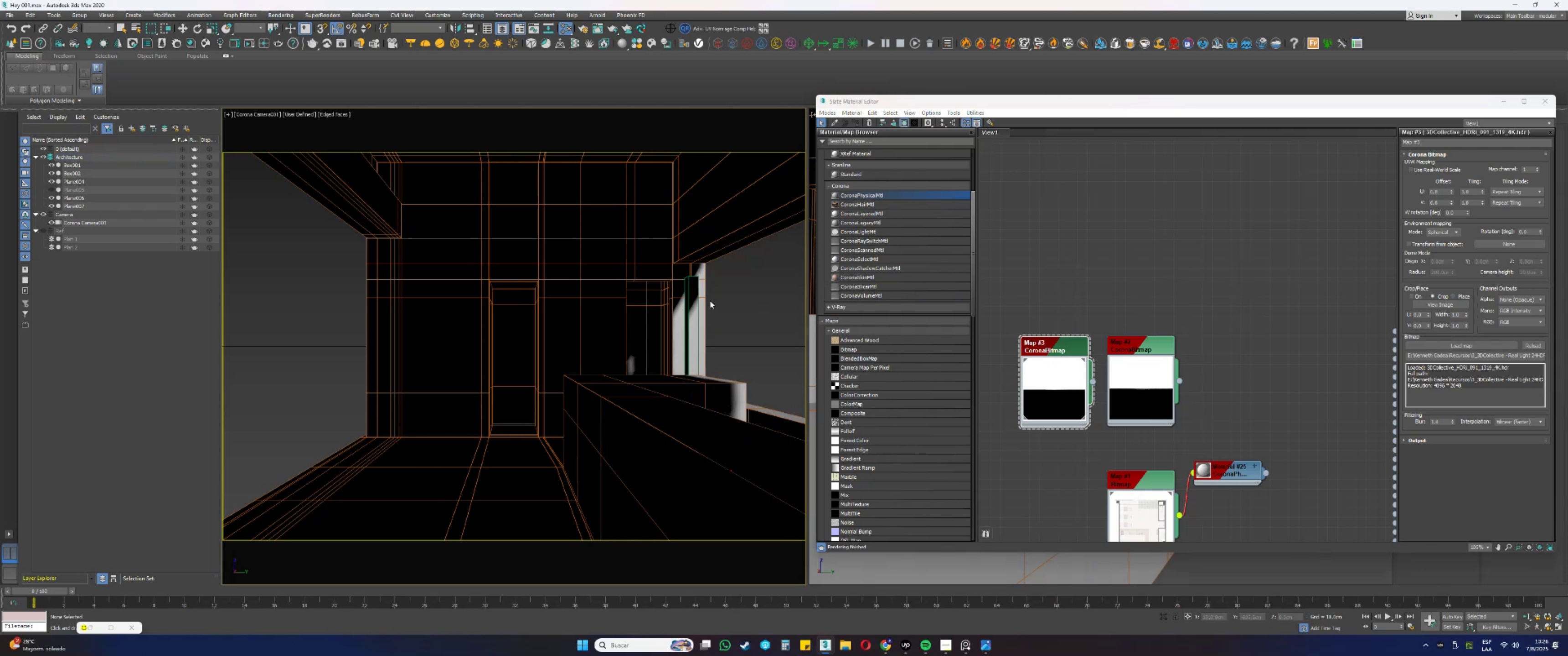 
wait(5.68)
 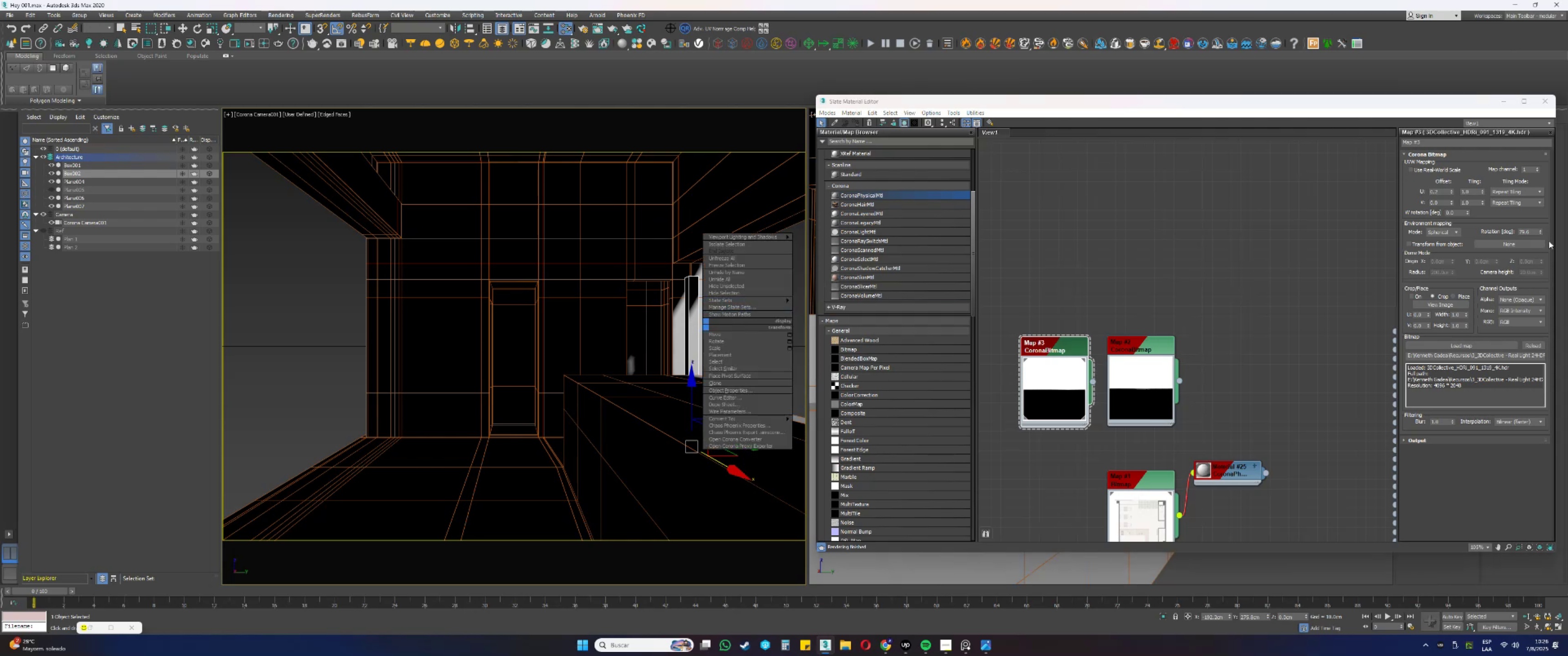 
key(Control+ControlLeft)
 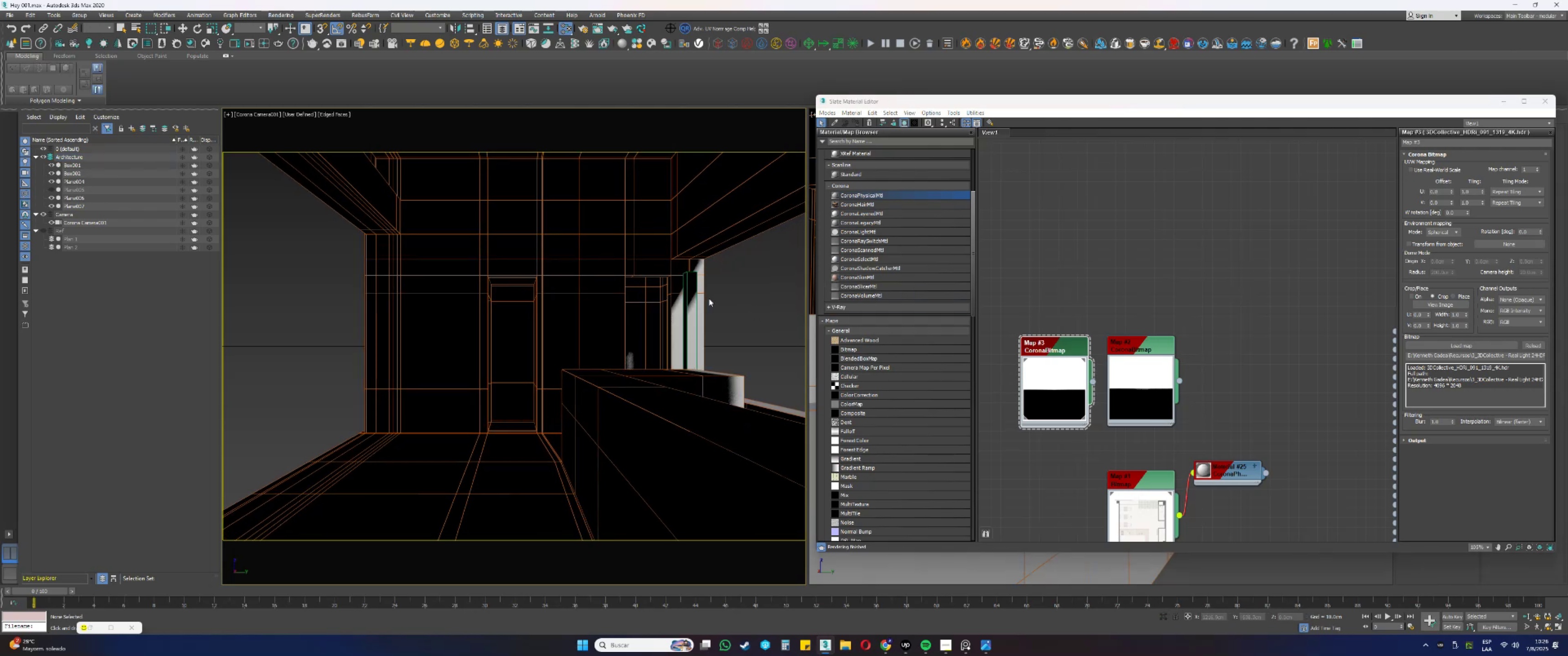 
key(Control+Z)
 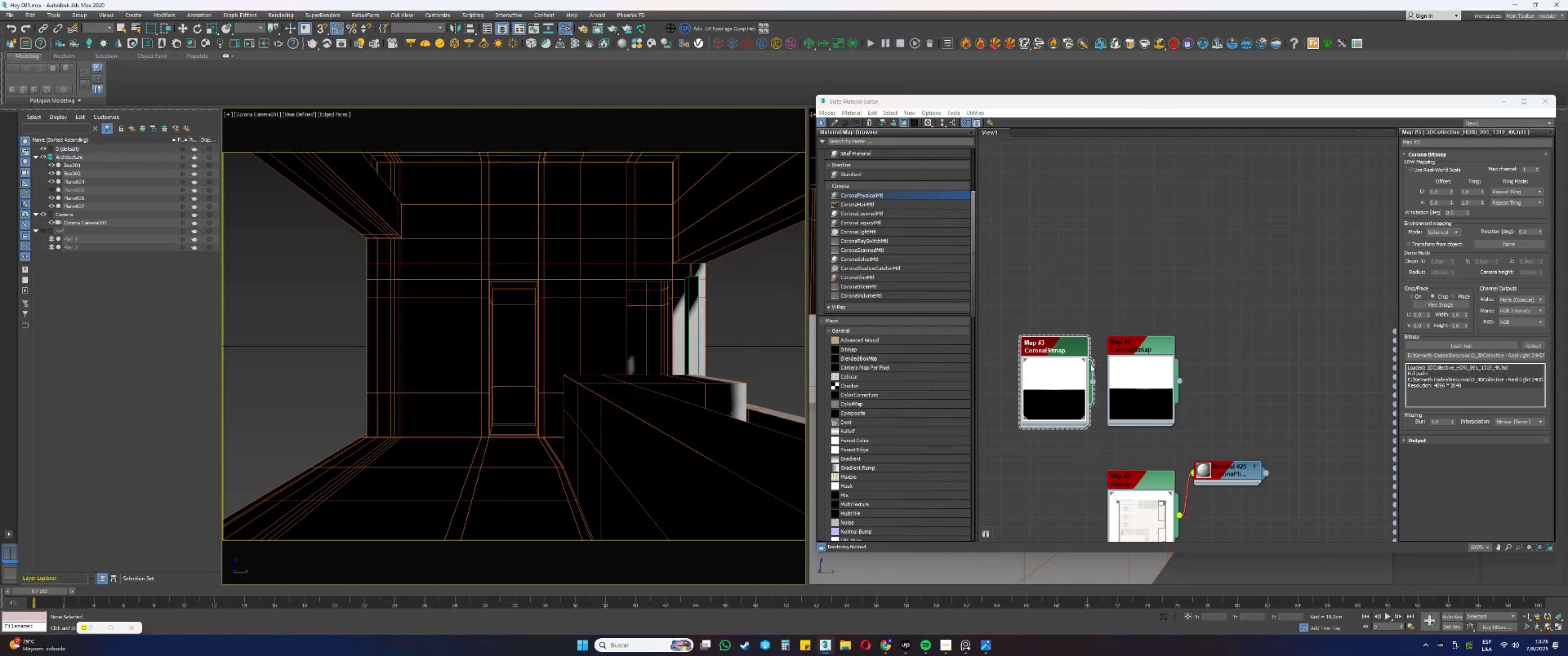 
double_click([1046, 347])
 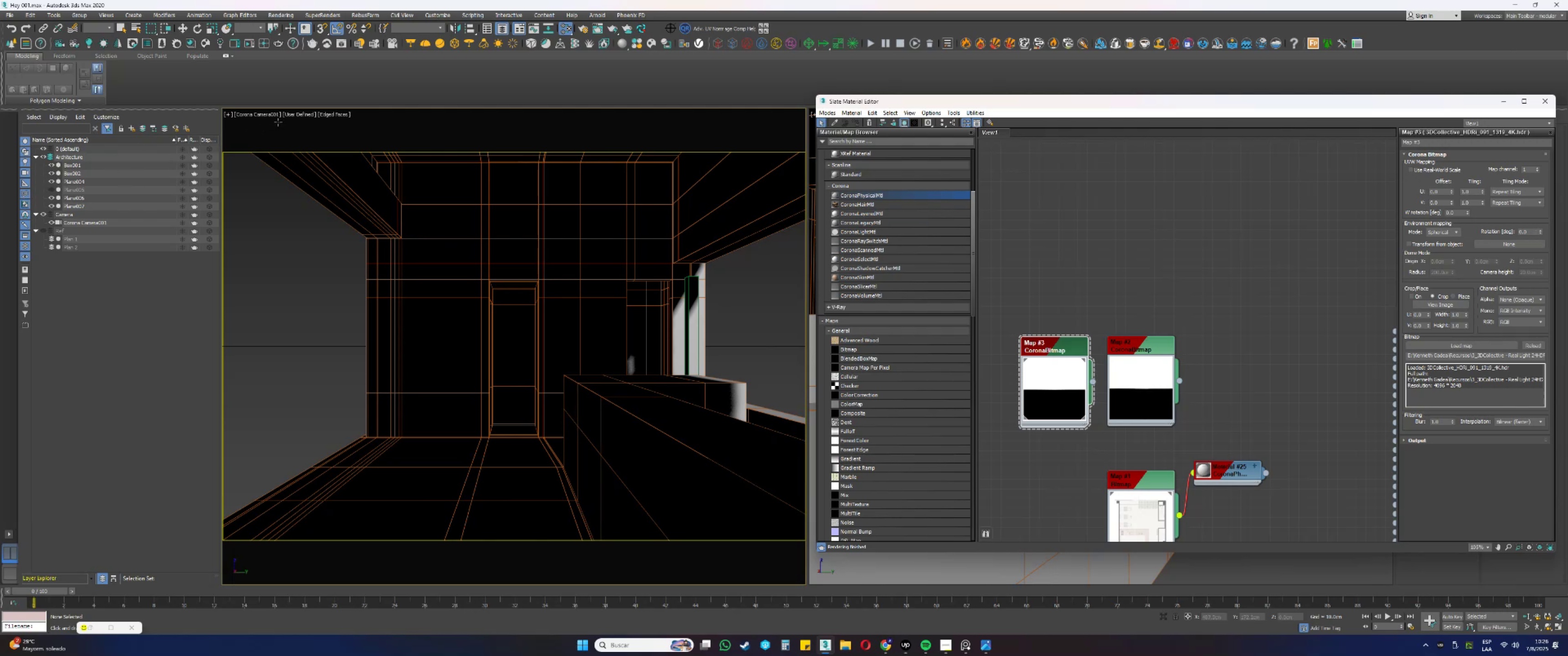 
left_click([299, 116])
 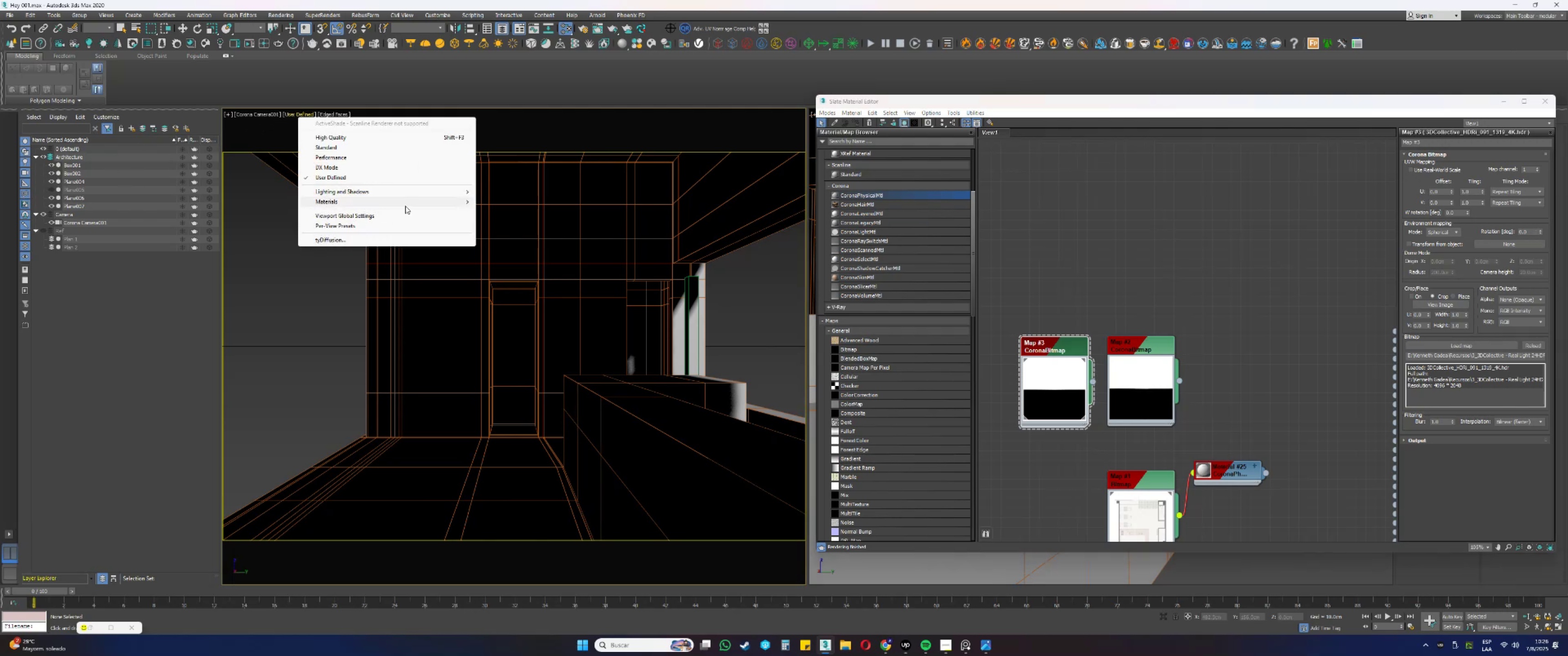 
left_click([409, 205])
 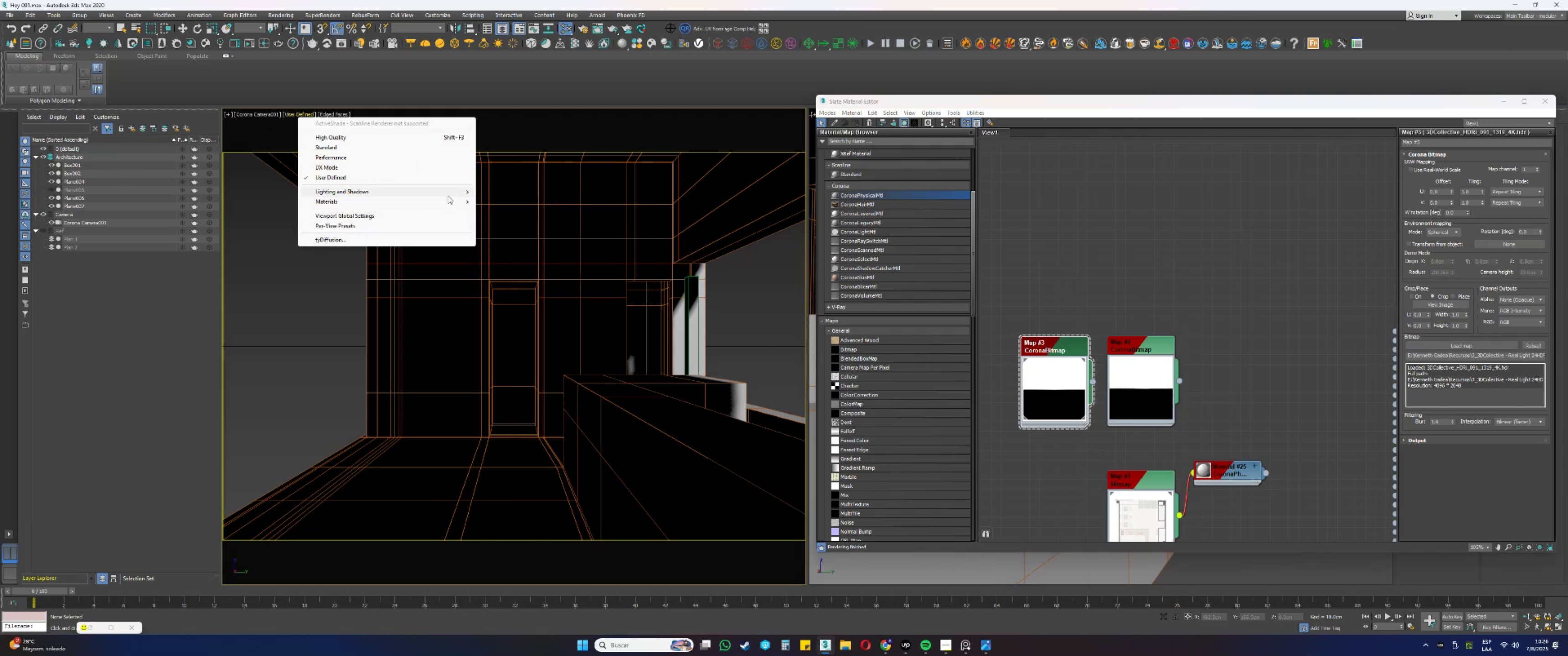 
mouse_move([456, 195])
 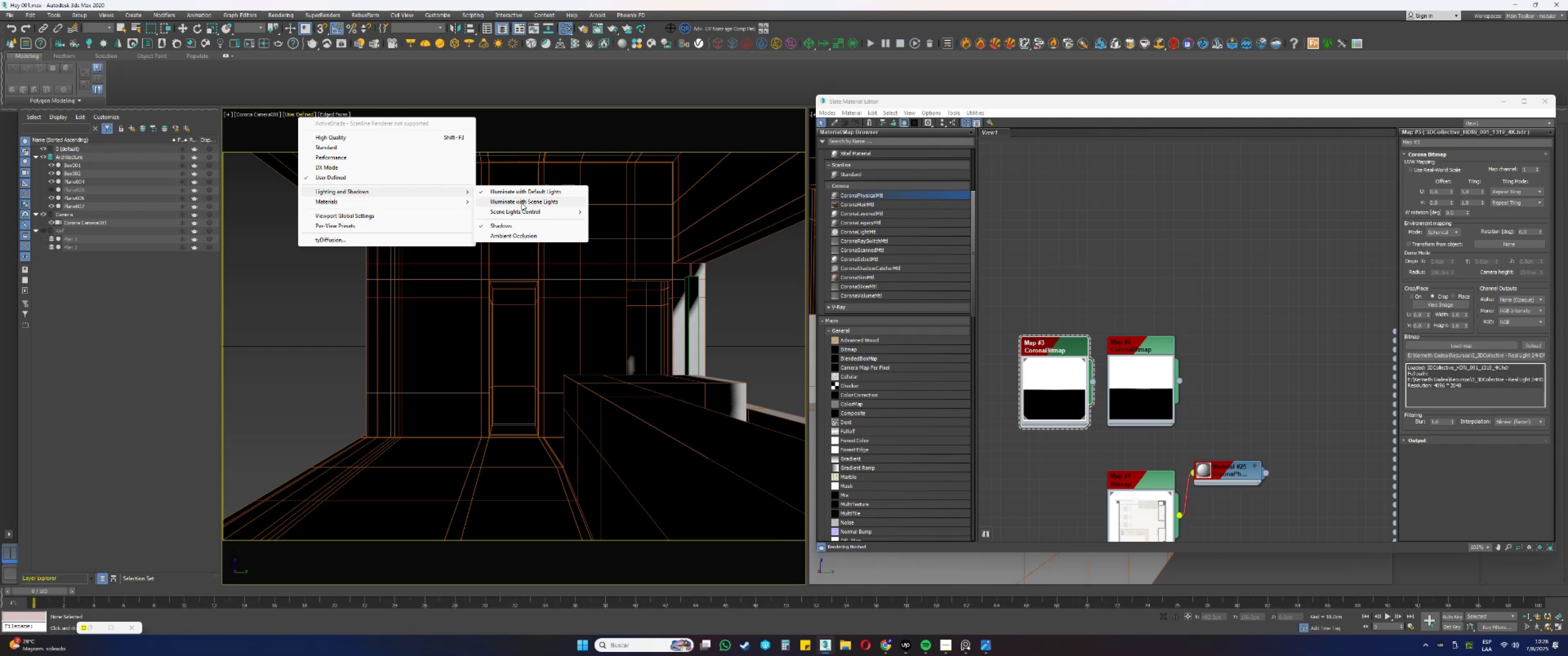 
left_click([521, 203])
 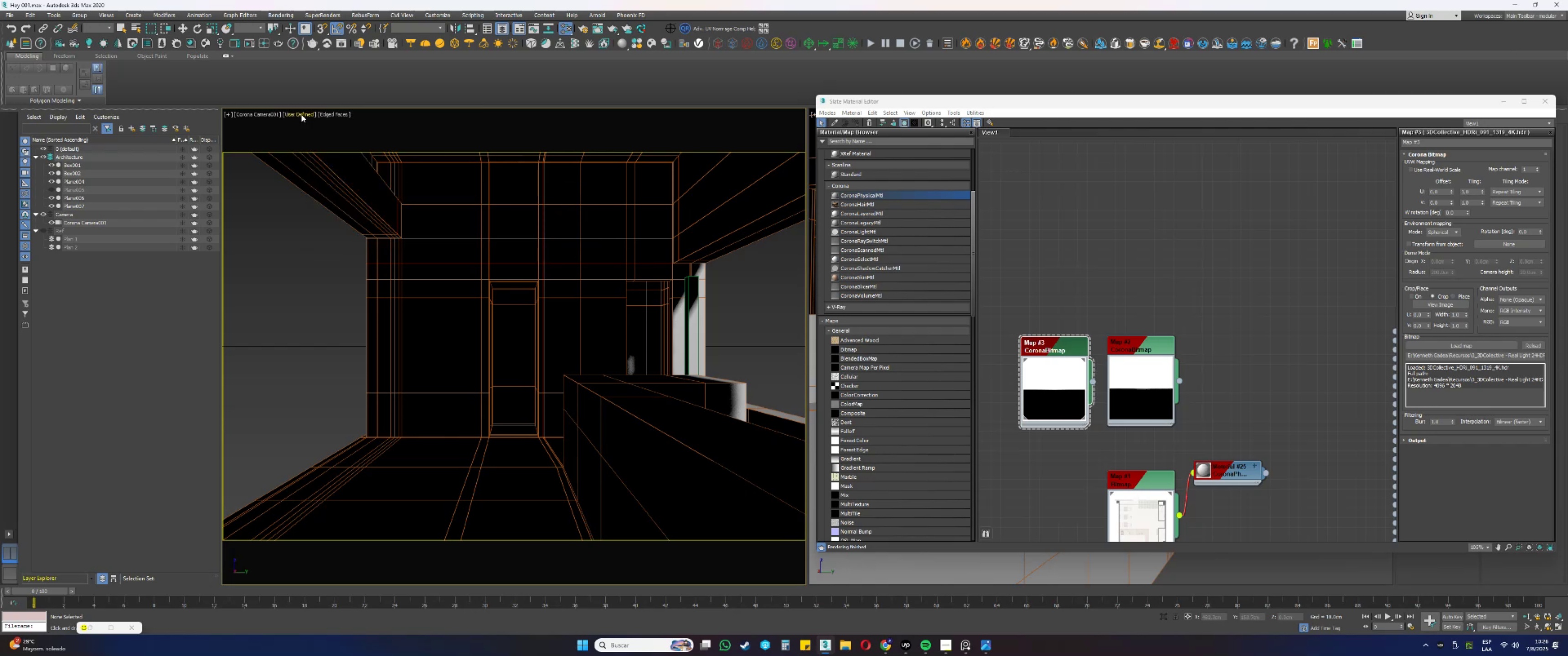 
left_click([301, 114])
 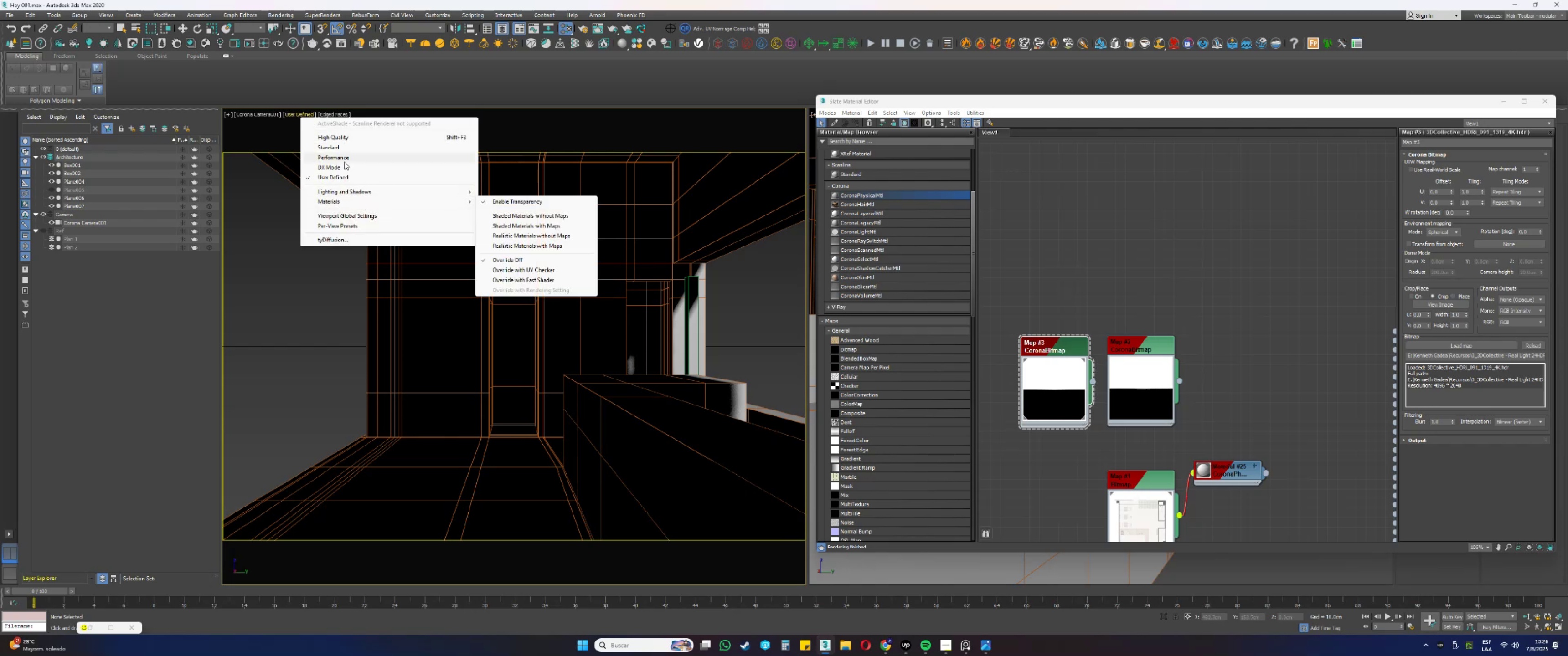 
left_click([335, 139])
 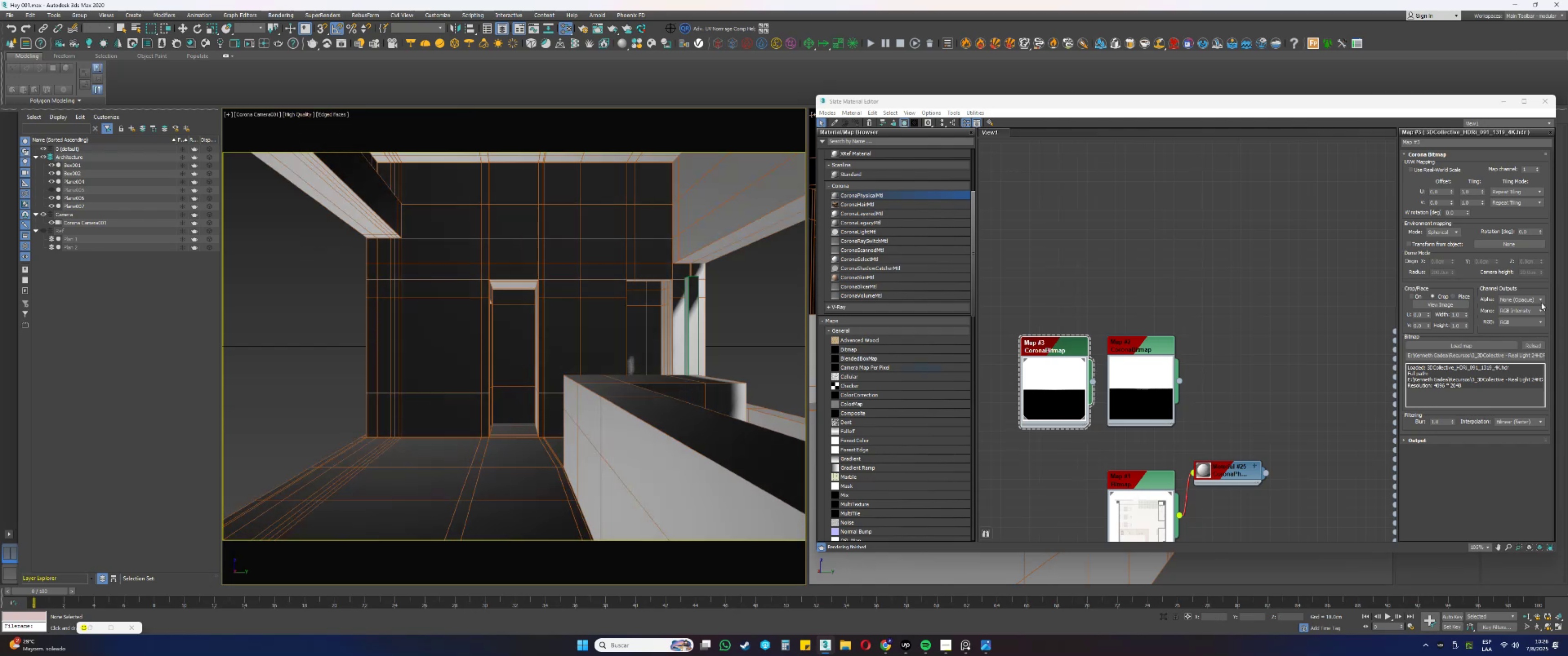 
double_click([1529, 230])
 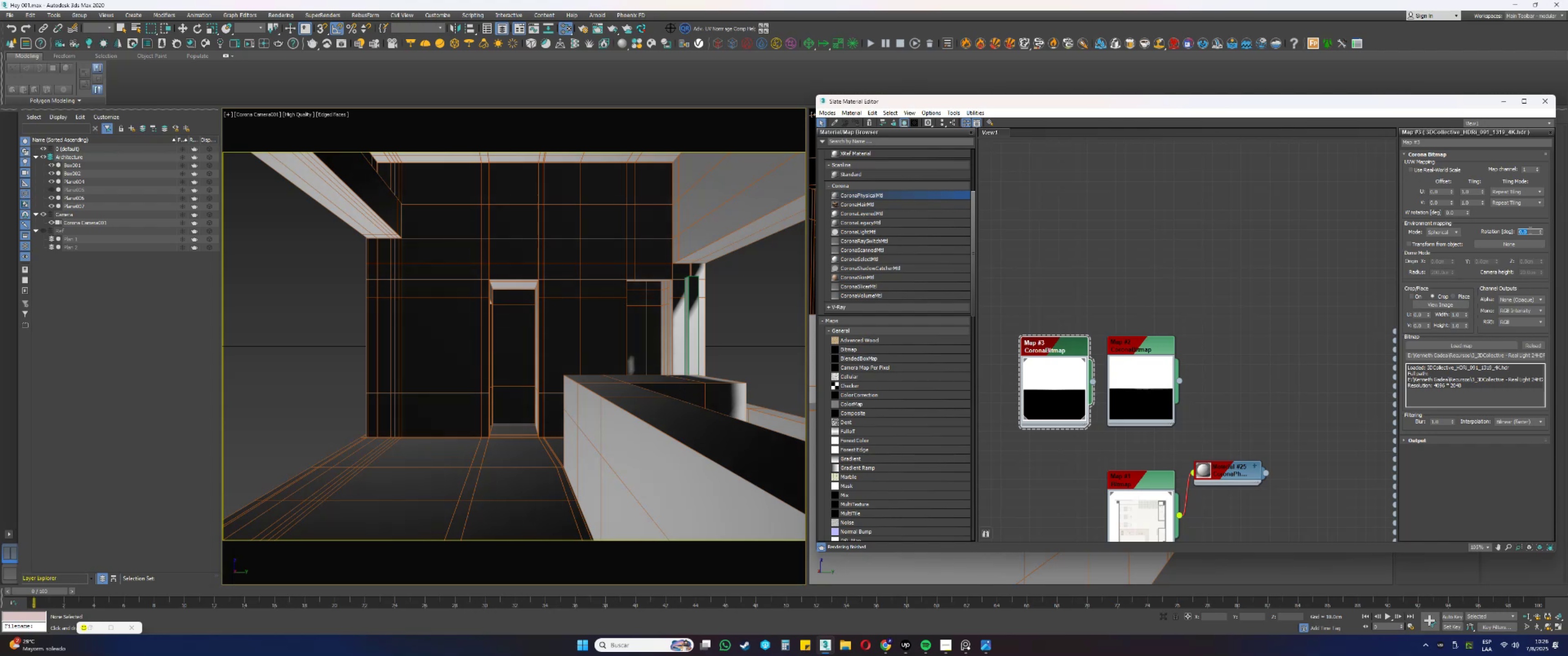 
key(Numpad1)
 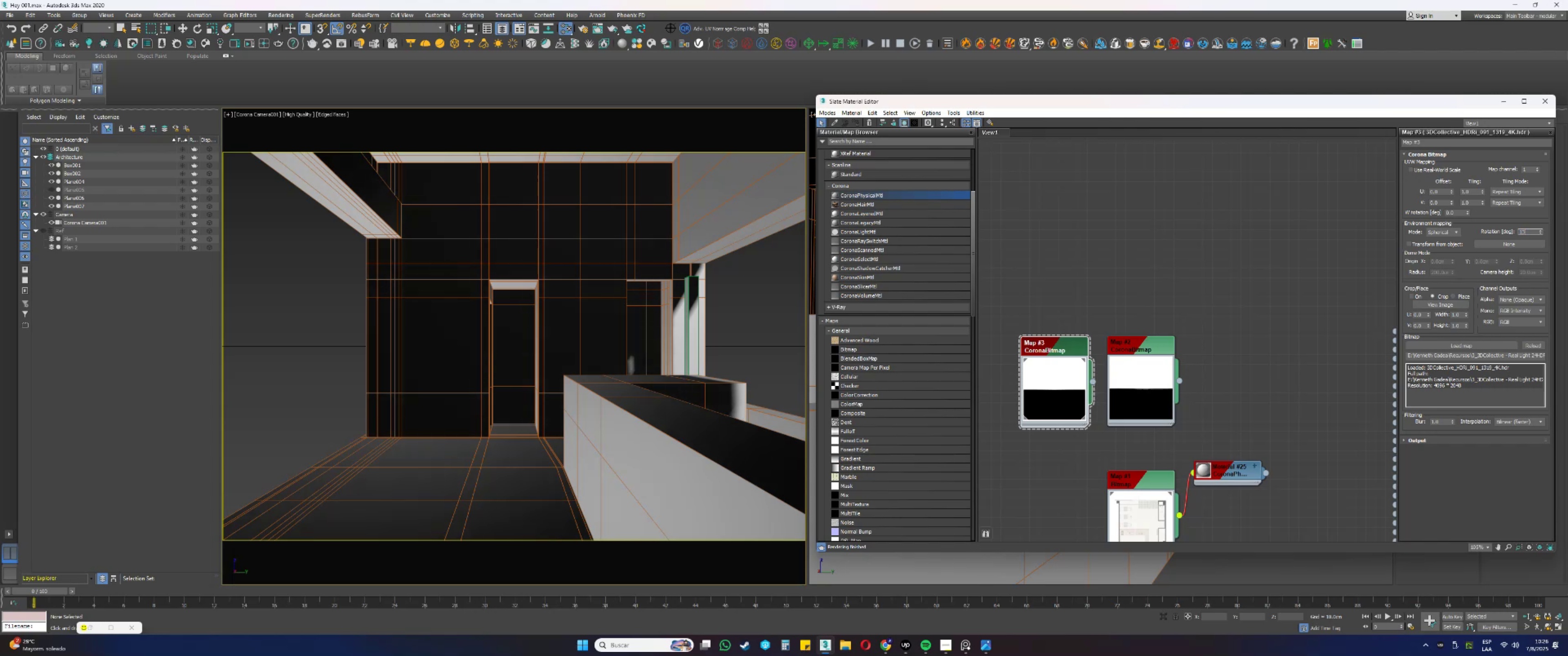 
key(Numpad3)
 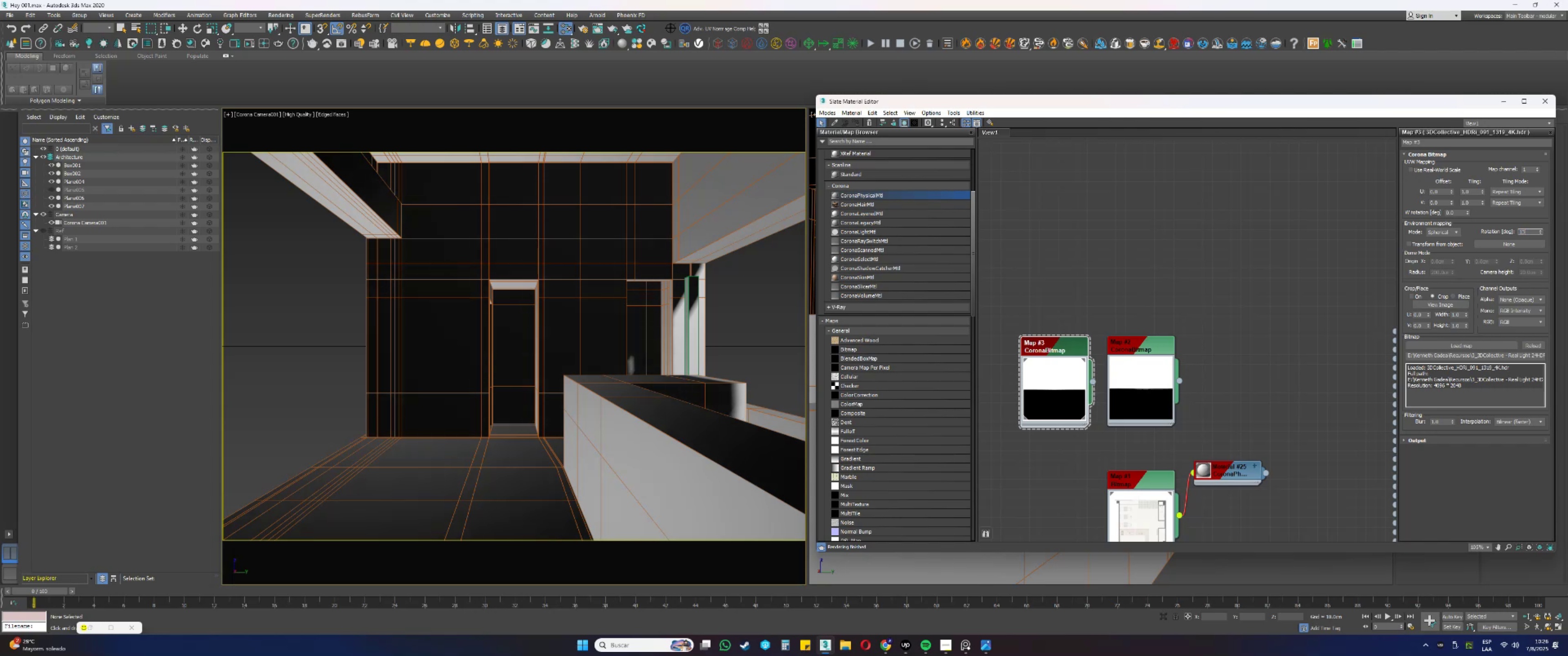 
key(Numpad5)
 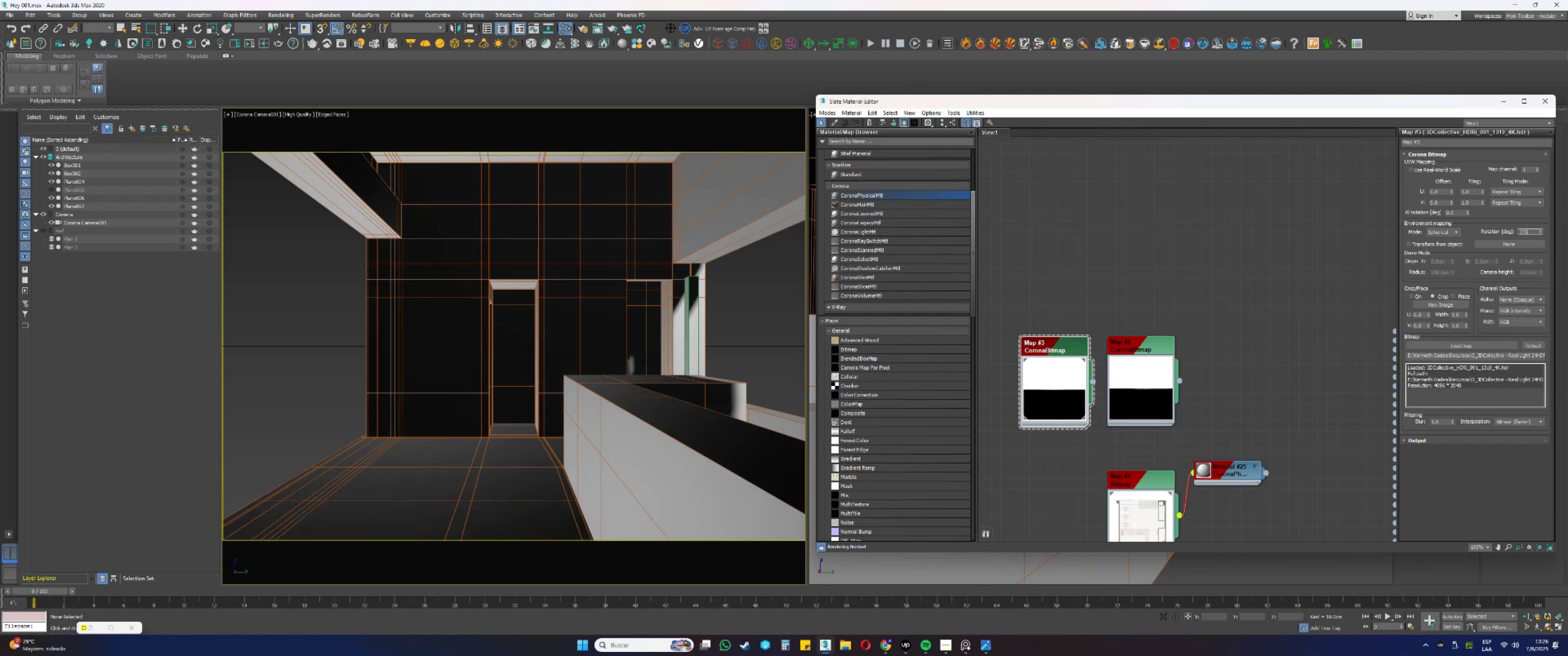 
key(NumpadEnter)
 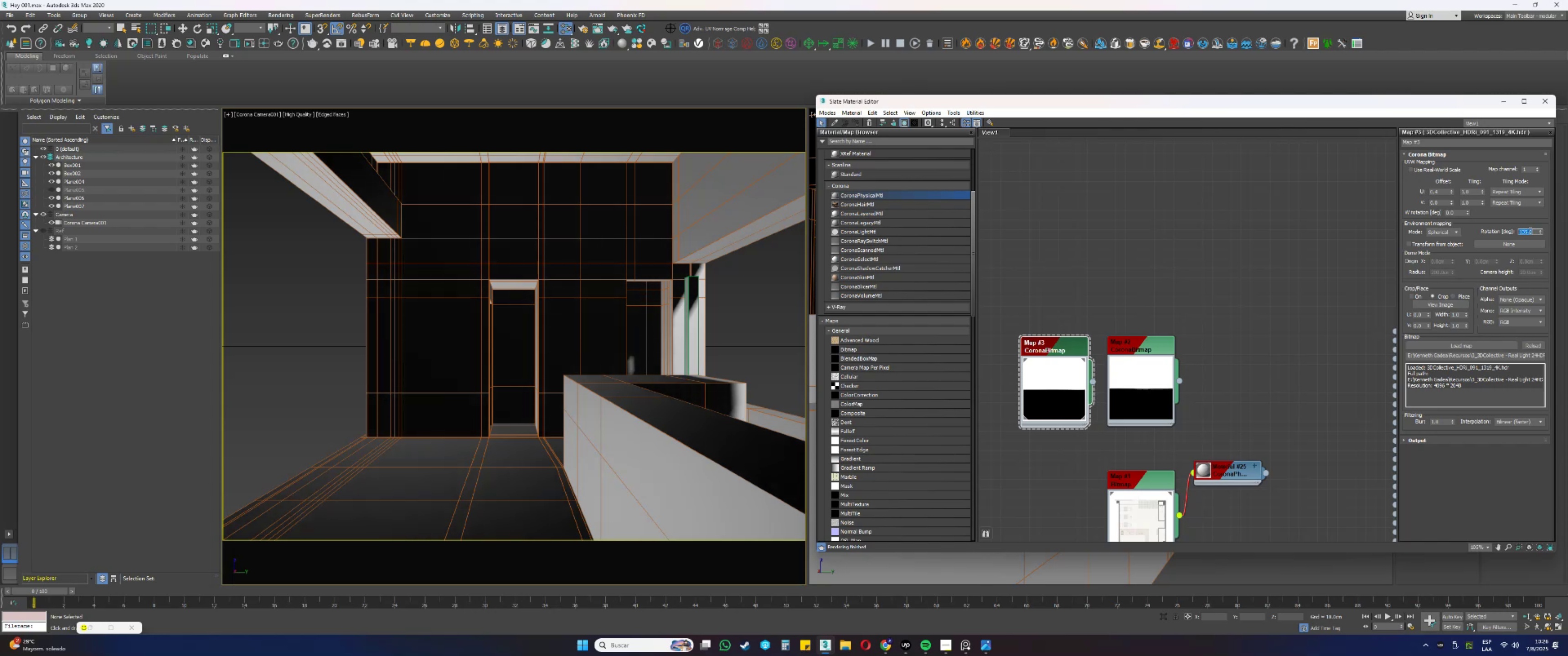 
left_click([1284, 285])
 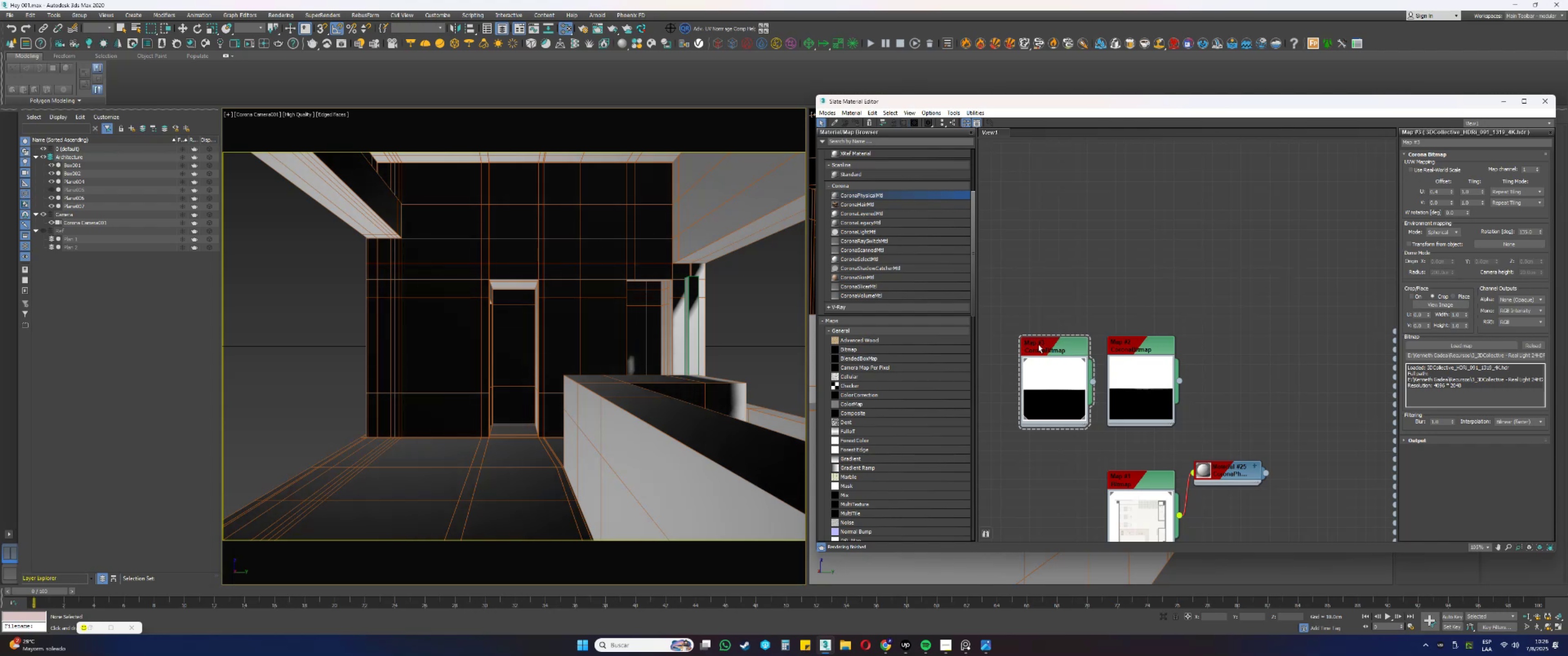 
double_click([1039, 344])
 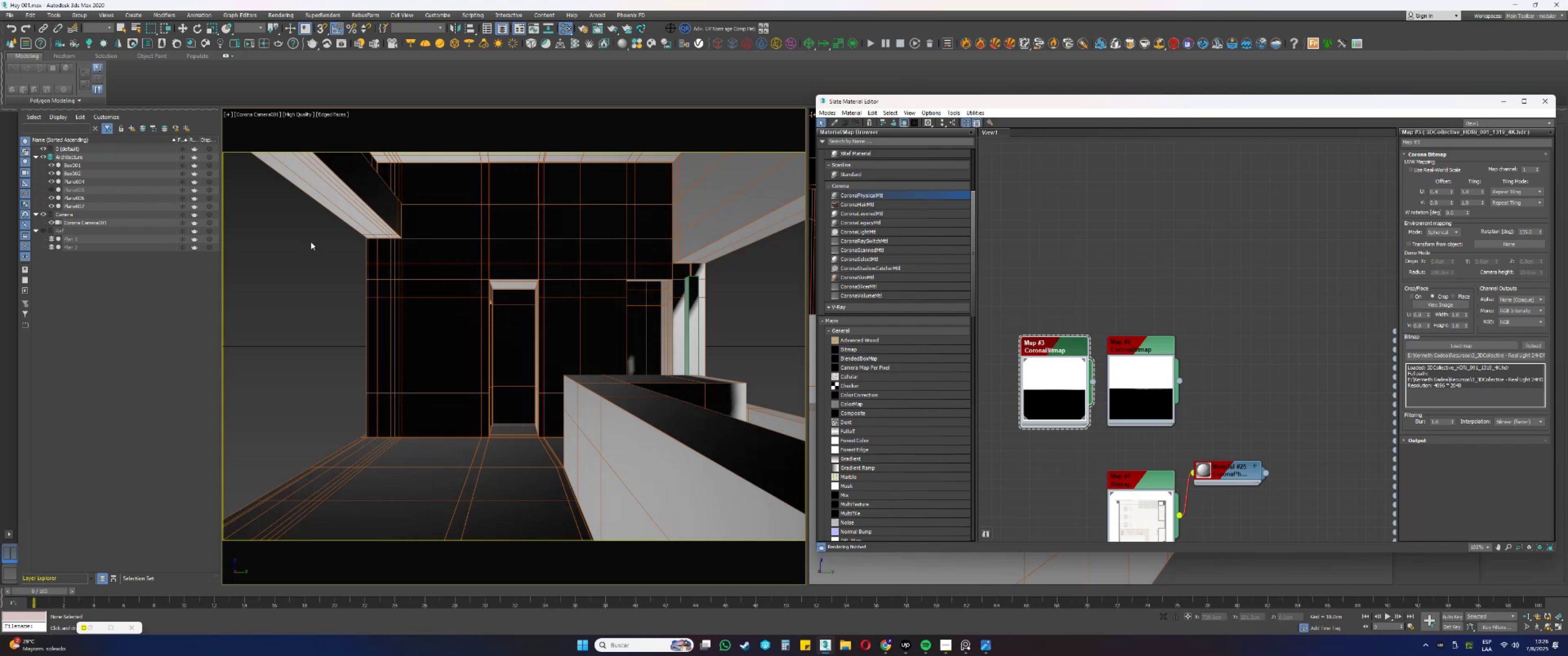 
left_click([294, 115])
 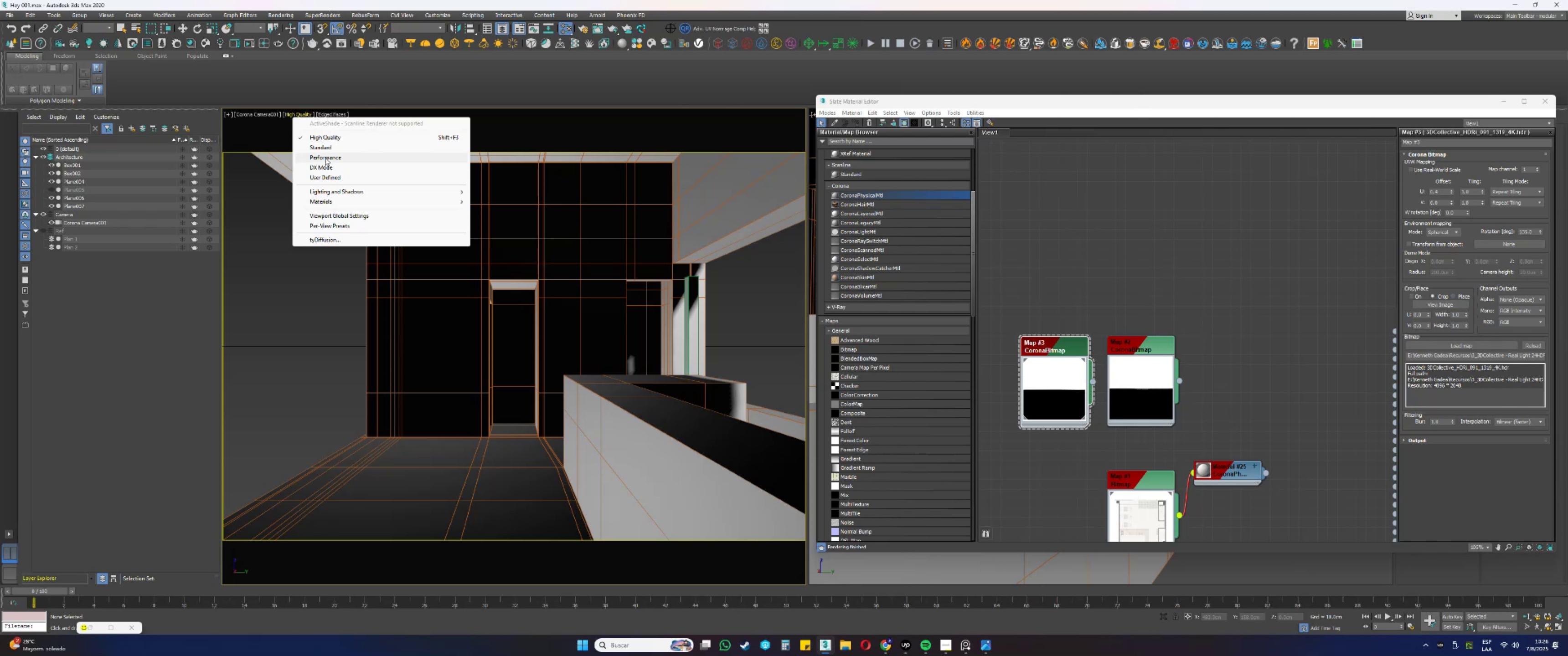 
left_click([319, 164])
 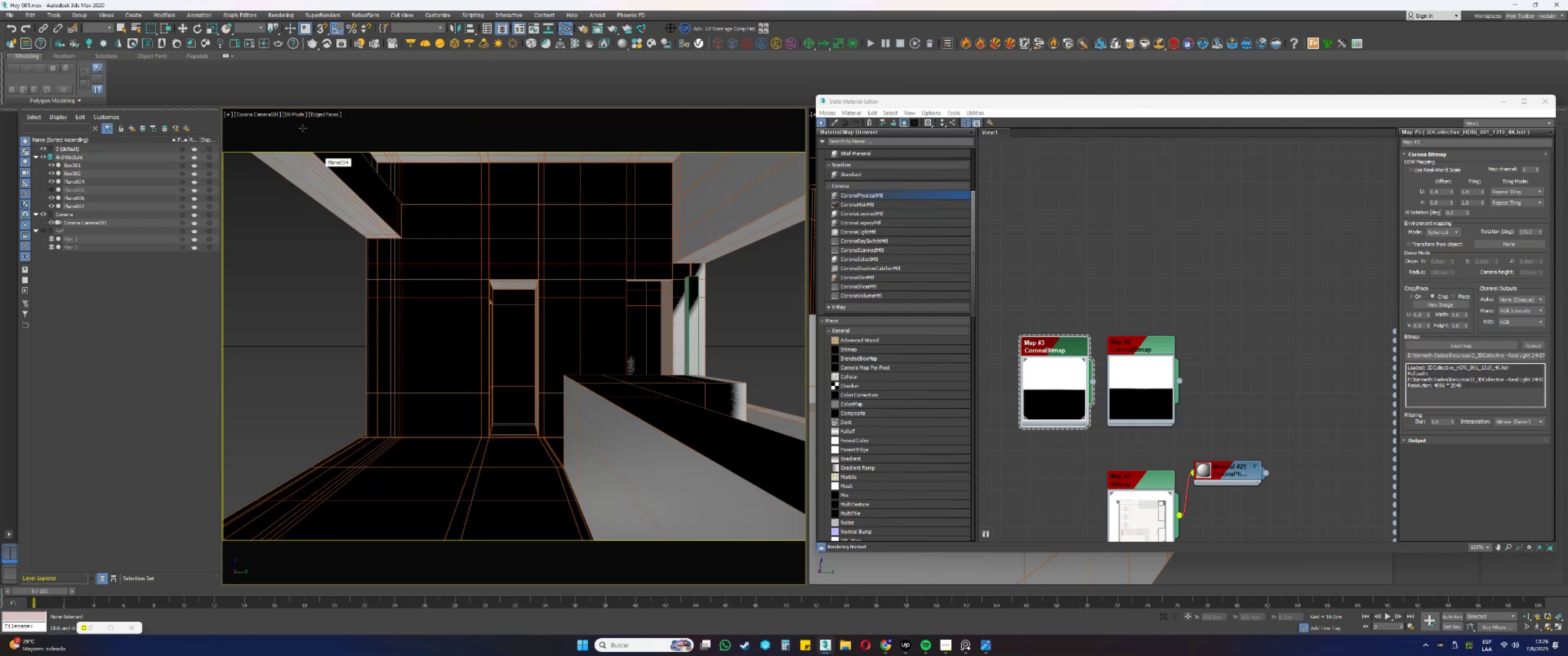 
left_click([298, 113])
 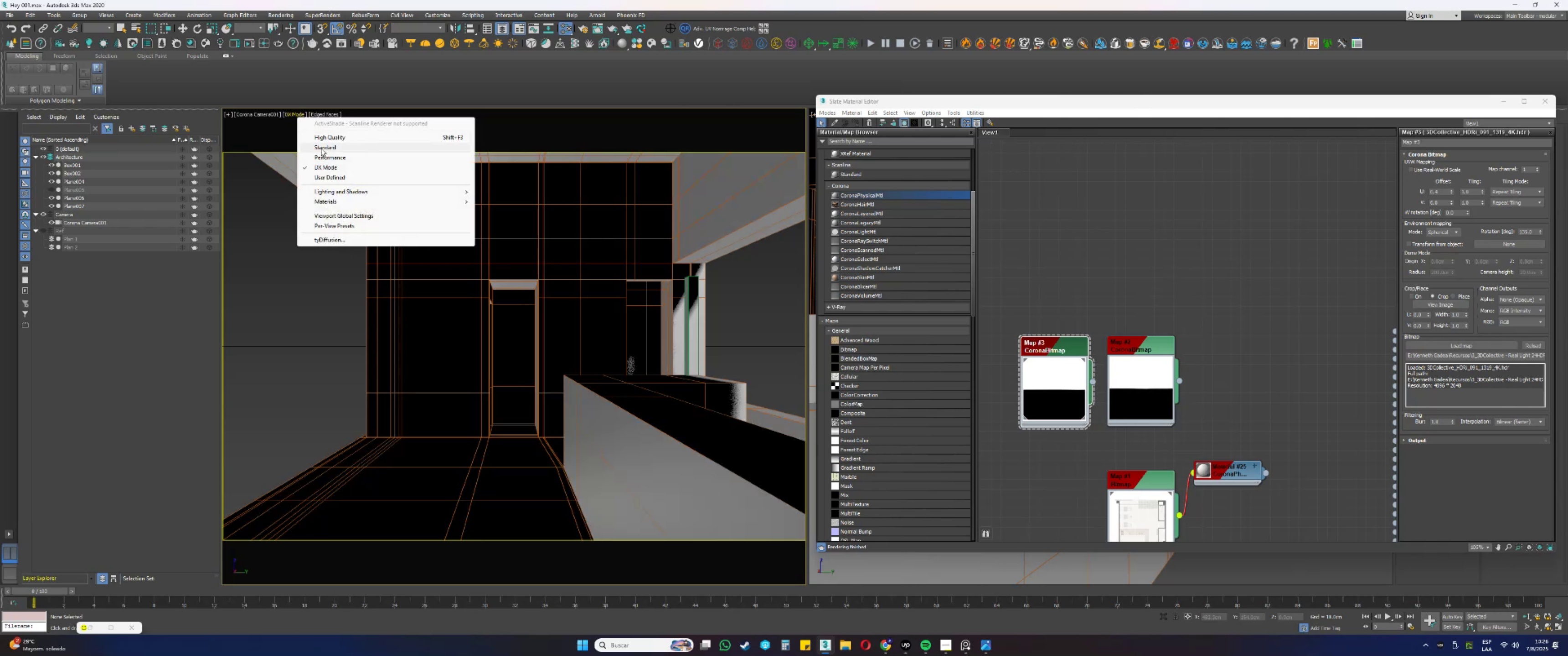 
left_click([321, 148])
 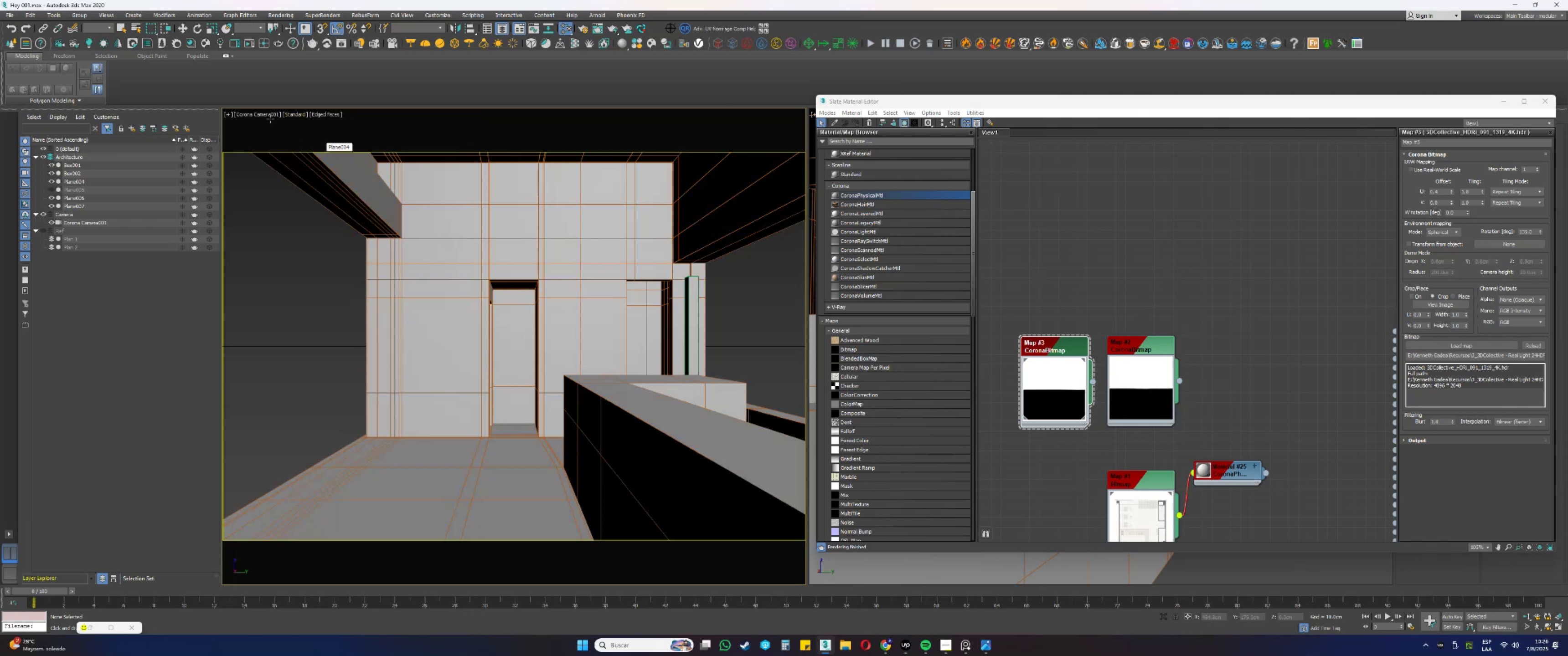 
left_click([294, 113])
 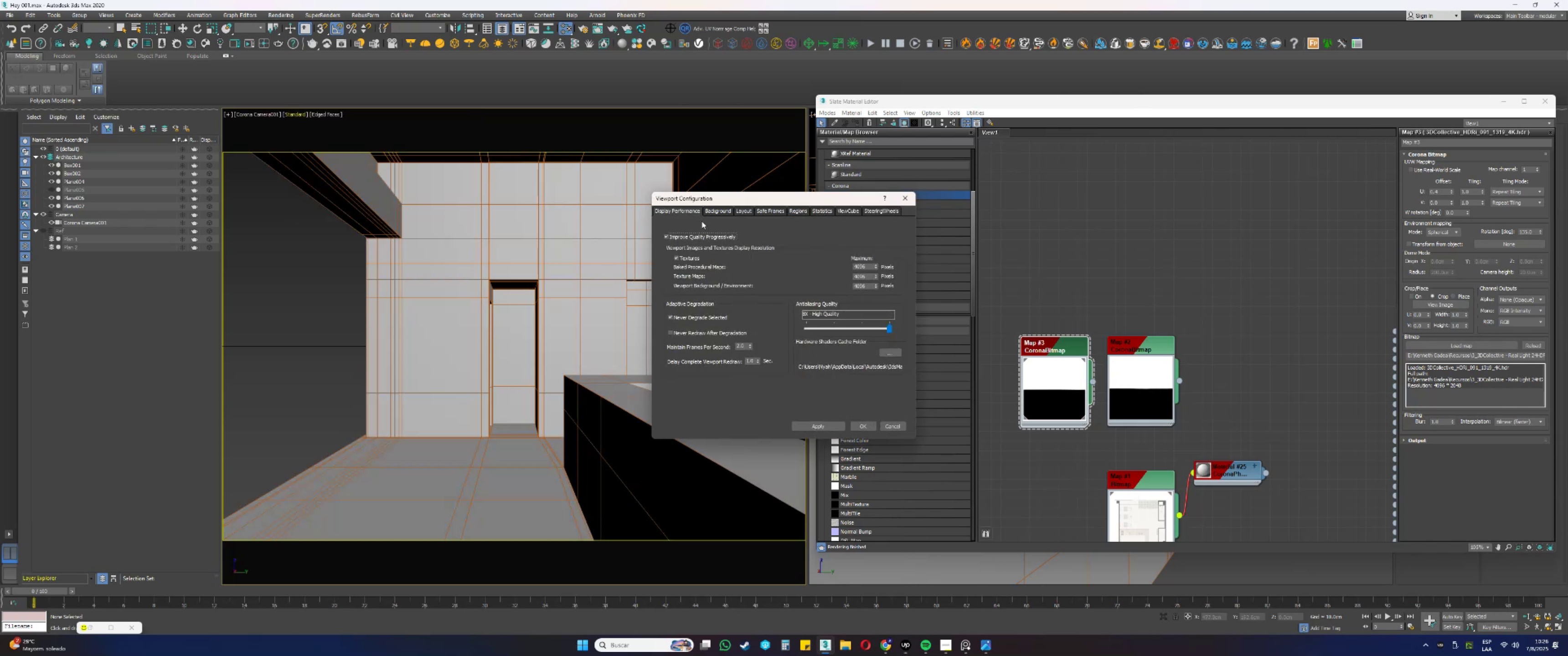 
wait(5.15)
 